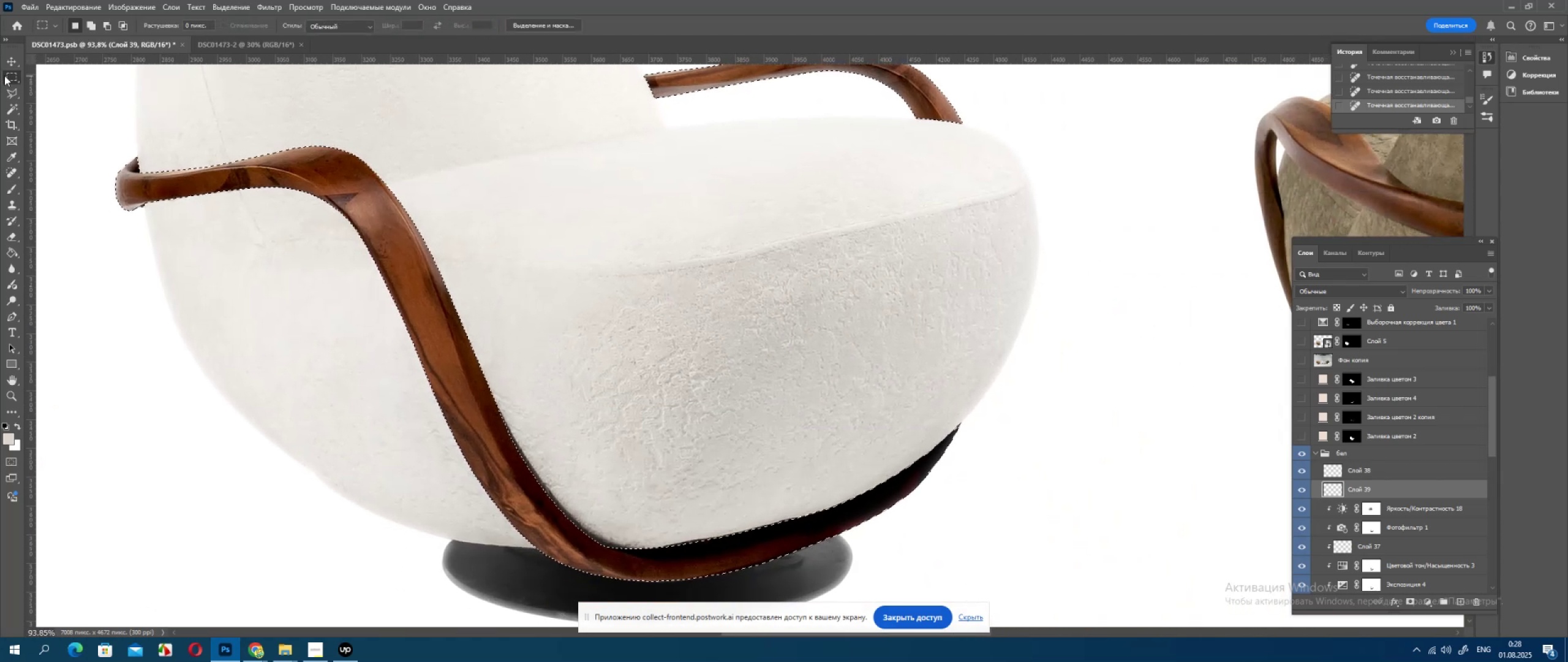 
double_click([225, 292])
 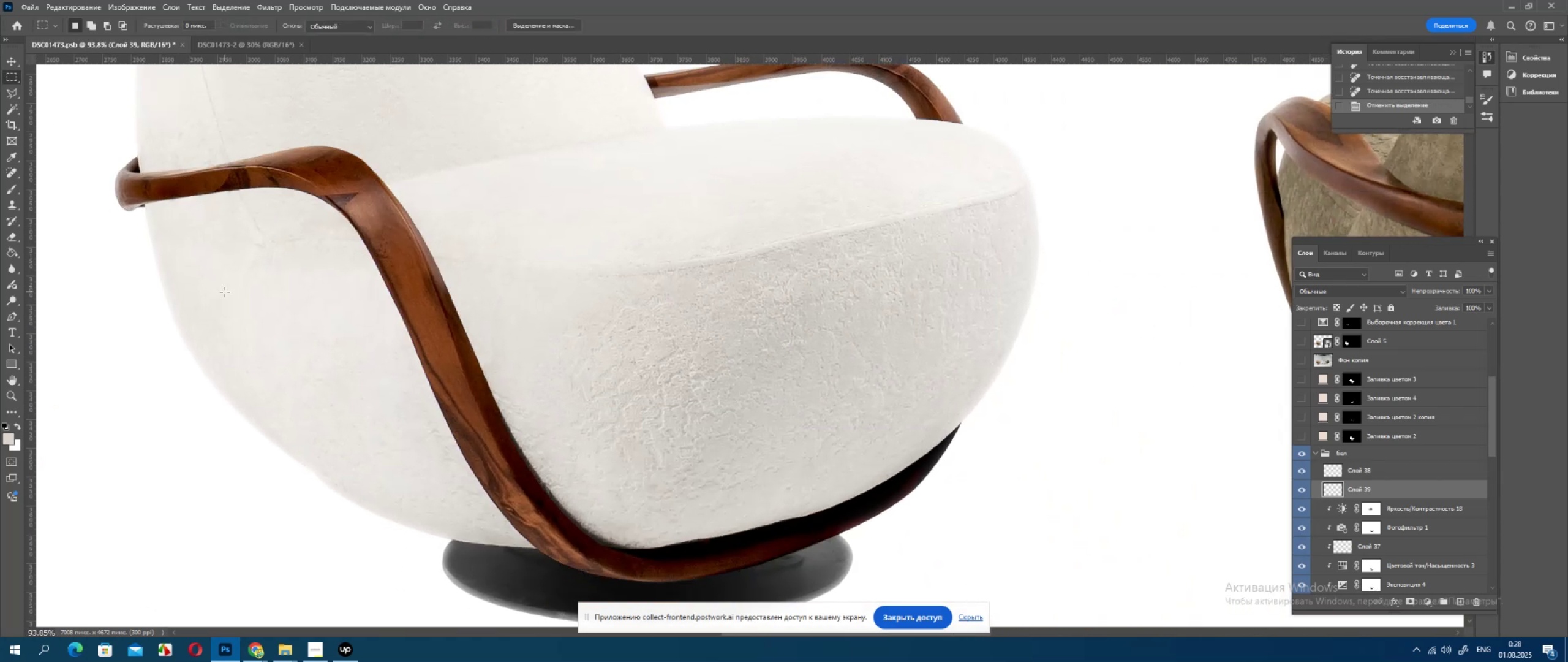 
triple_click([225, 292])
 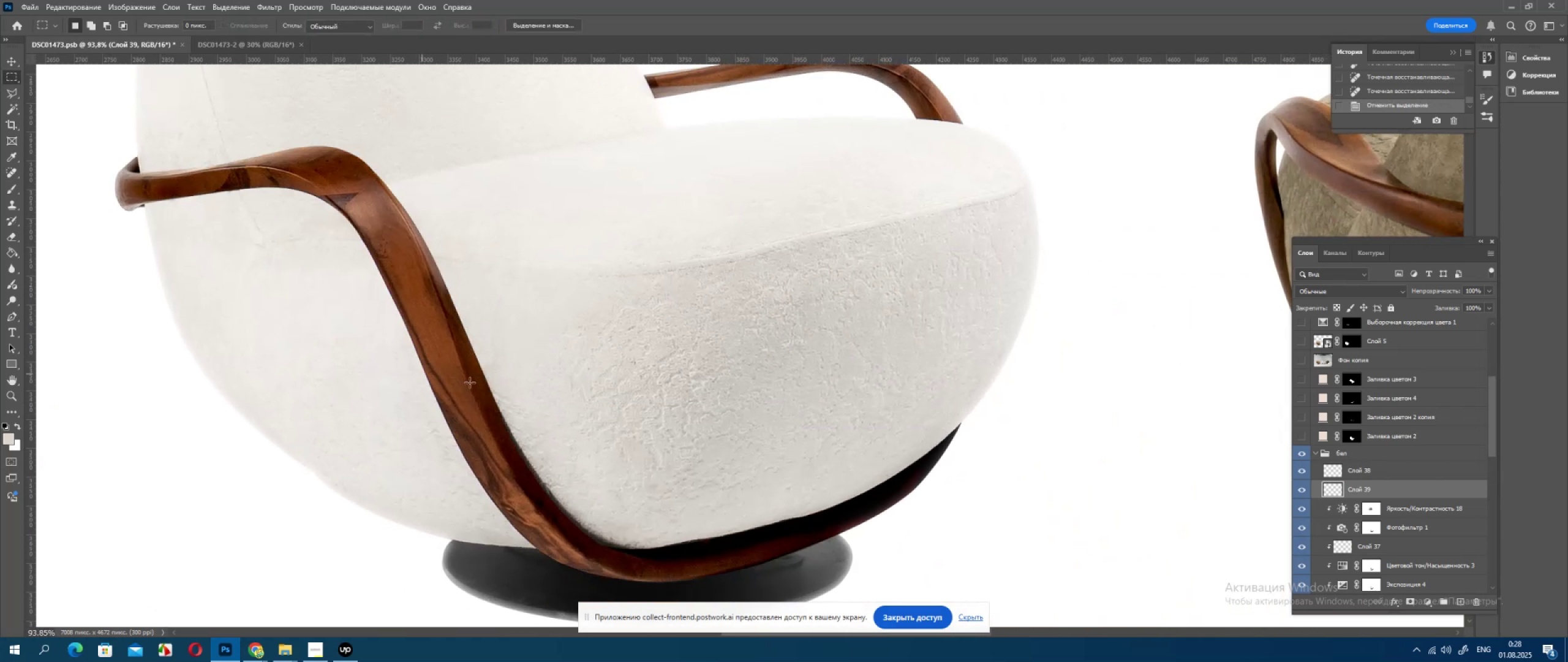 
hold_key(key=AltLeft, duration=1.16)
scroll: coordinate [480, 389], scroll_direction: down, amount: 16.0
 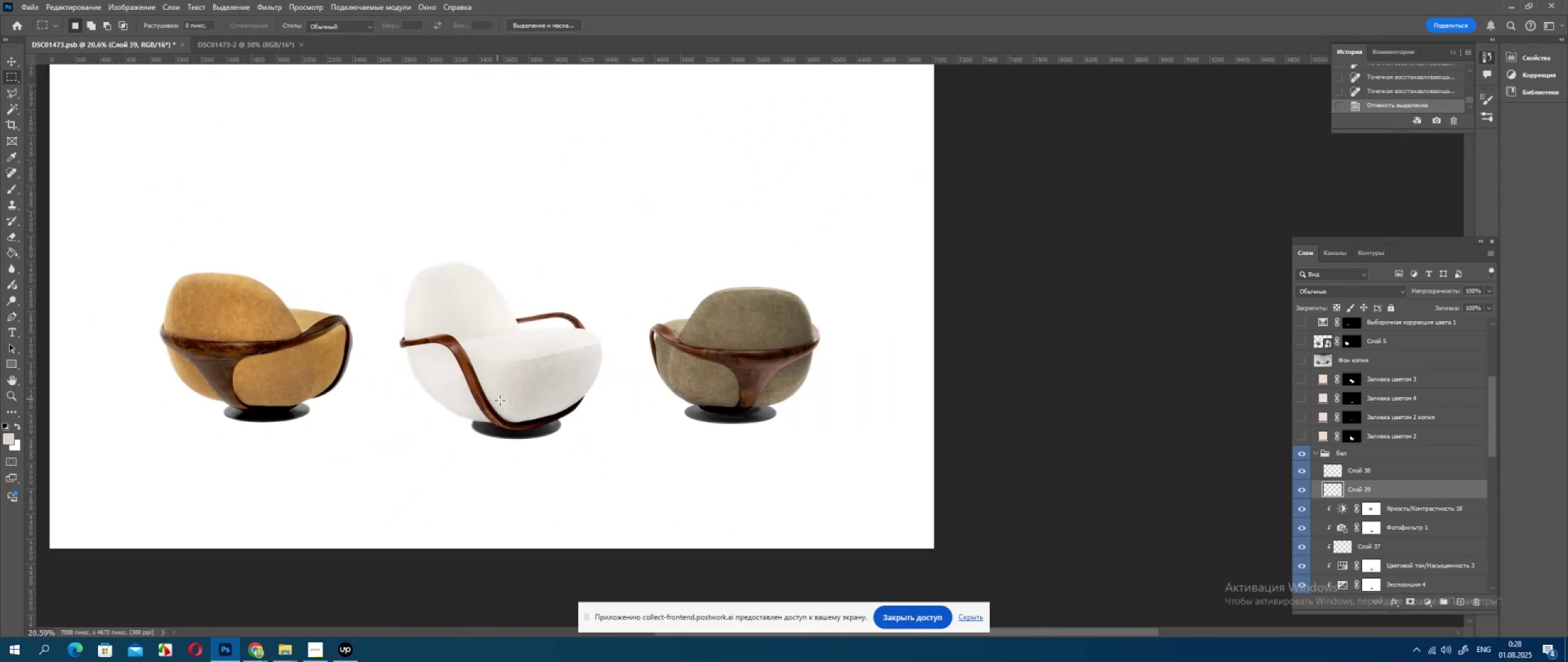 
key(Alt+AltLeft)
 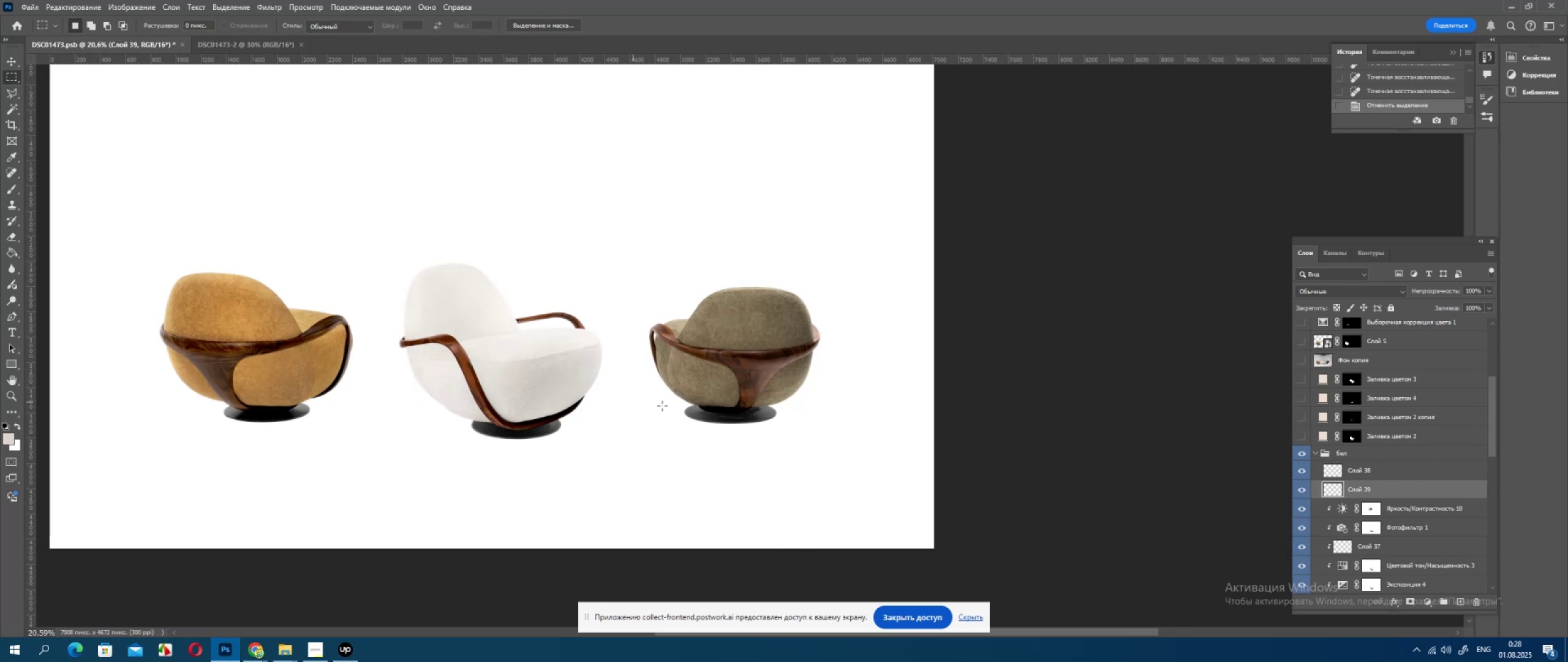 
wait(8.07)
 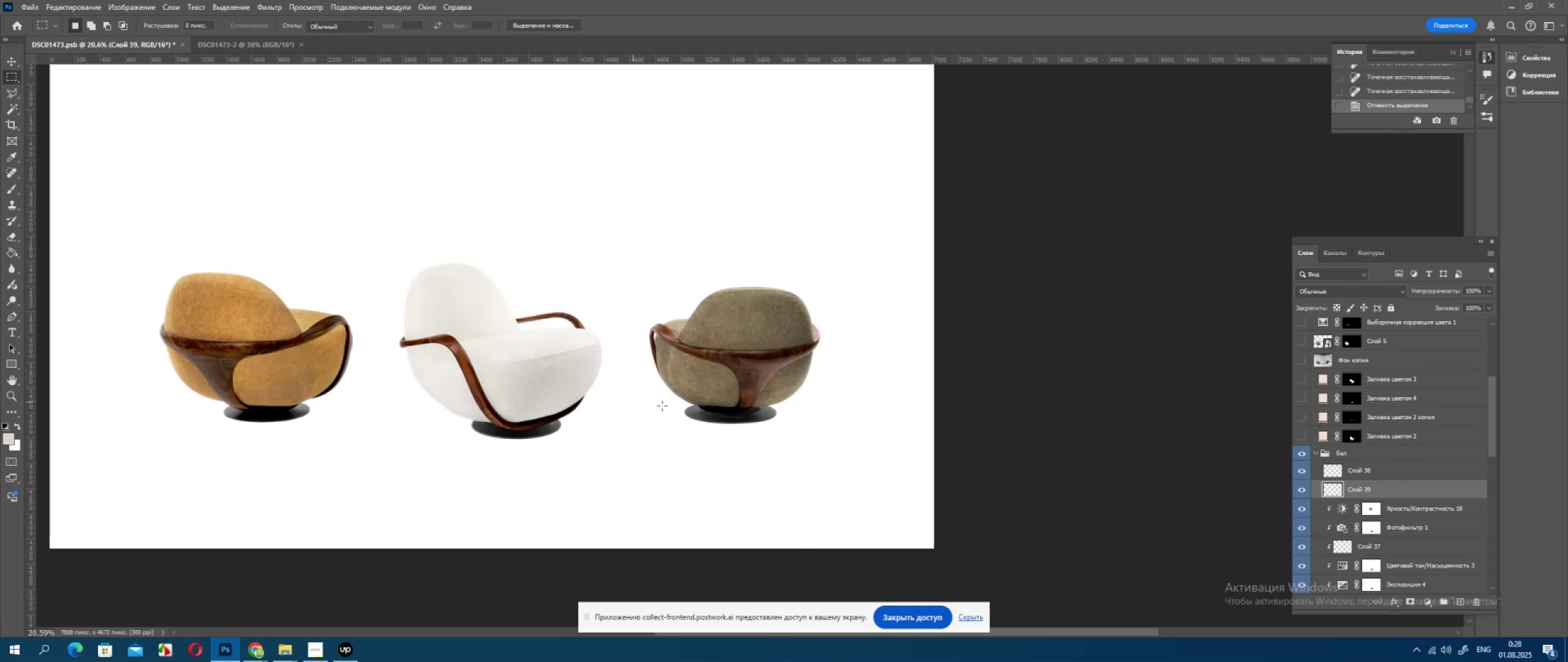 
hold_key(key=ControlLeft, duration=0.5)
 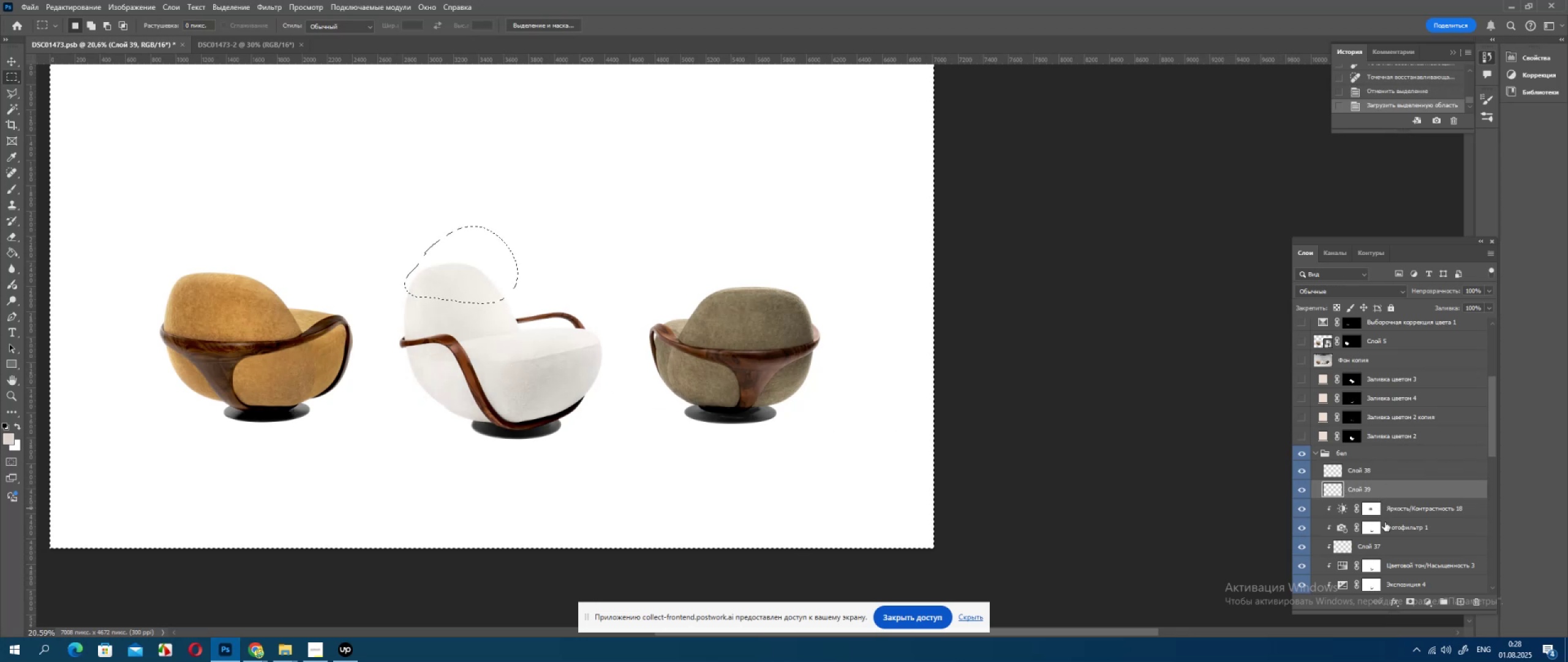 
hold_key(key=ControlLeft, duration=0.36)
left_click([1373, 528])
 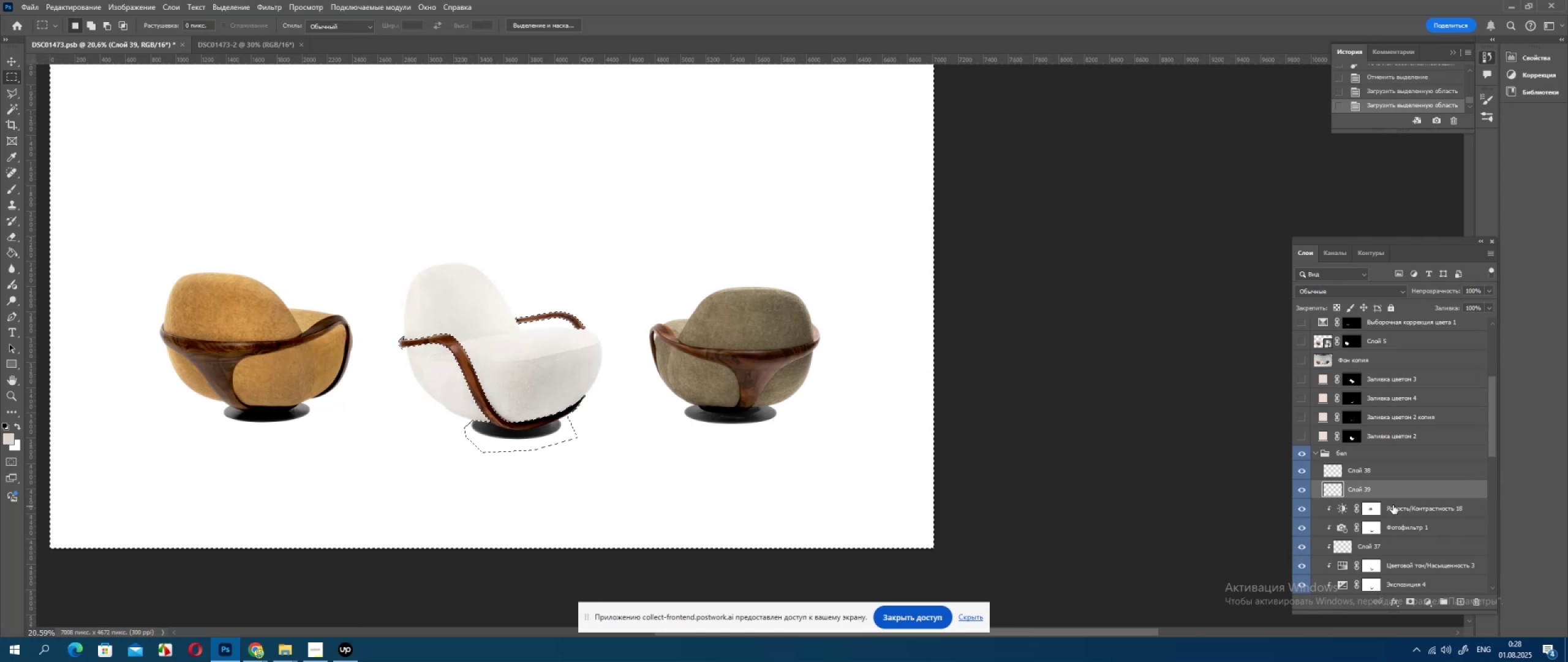 
hold_key(key=AltLeft, duration=1.5)
left_click([1336, 499])
 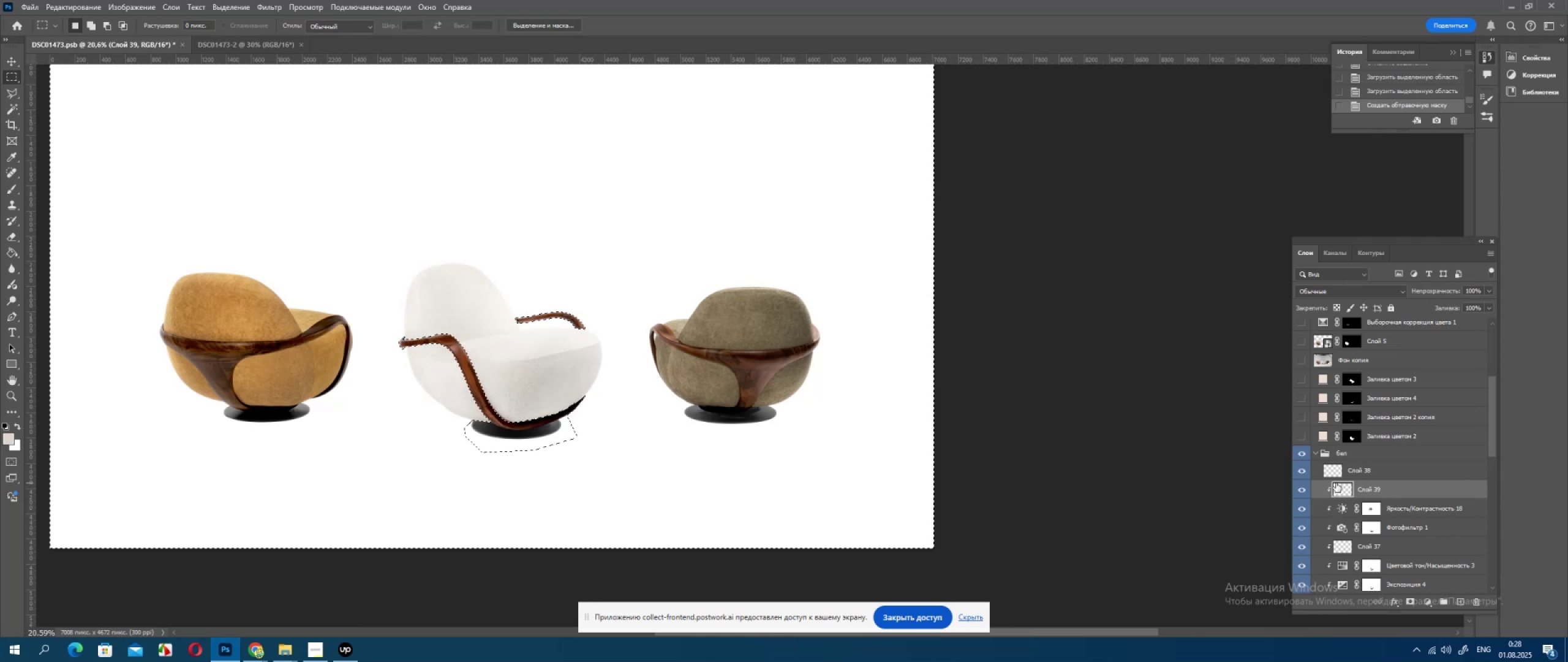 
hold_key(key=AltLeft, duration=0.38)
left_click([1336, 480])
 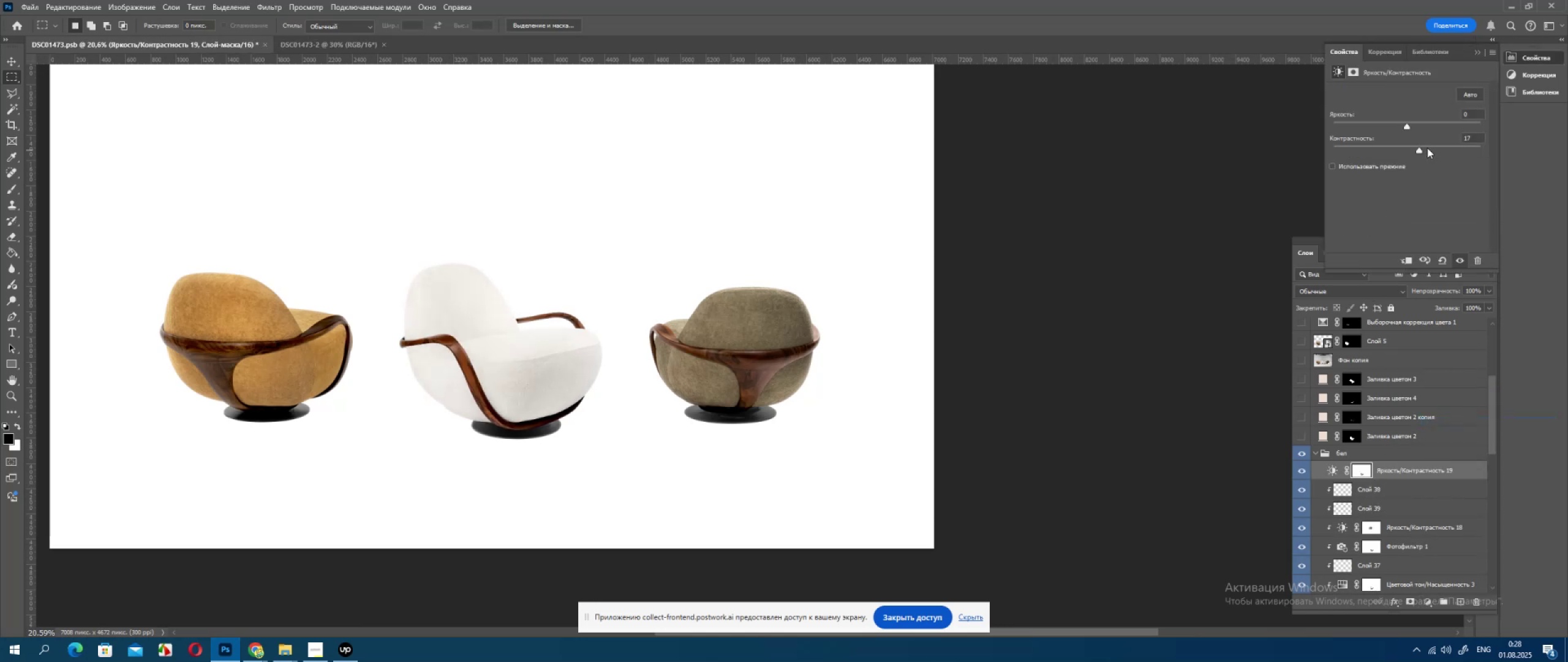 
wait(9.33)
 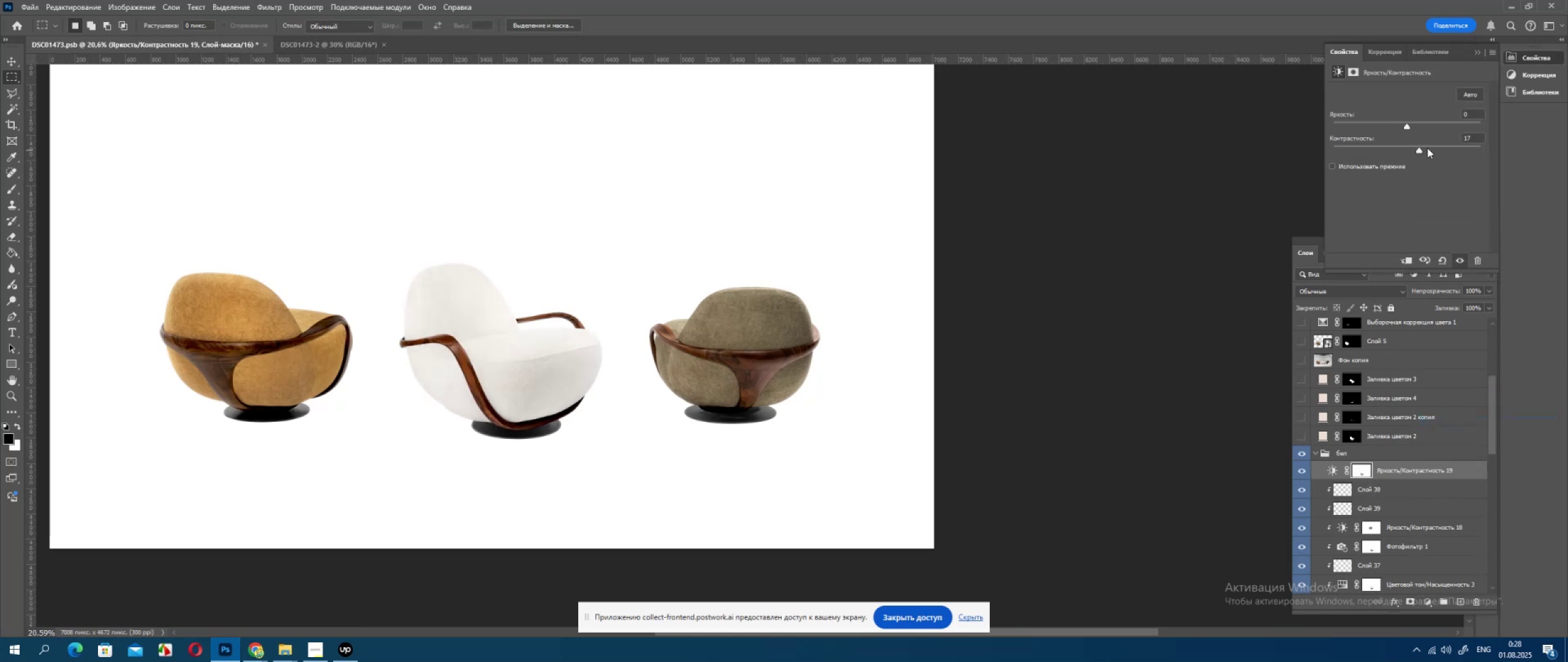 
left_click([1393, 126])
 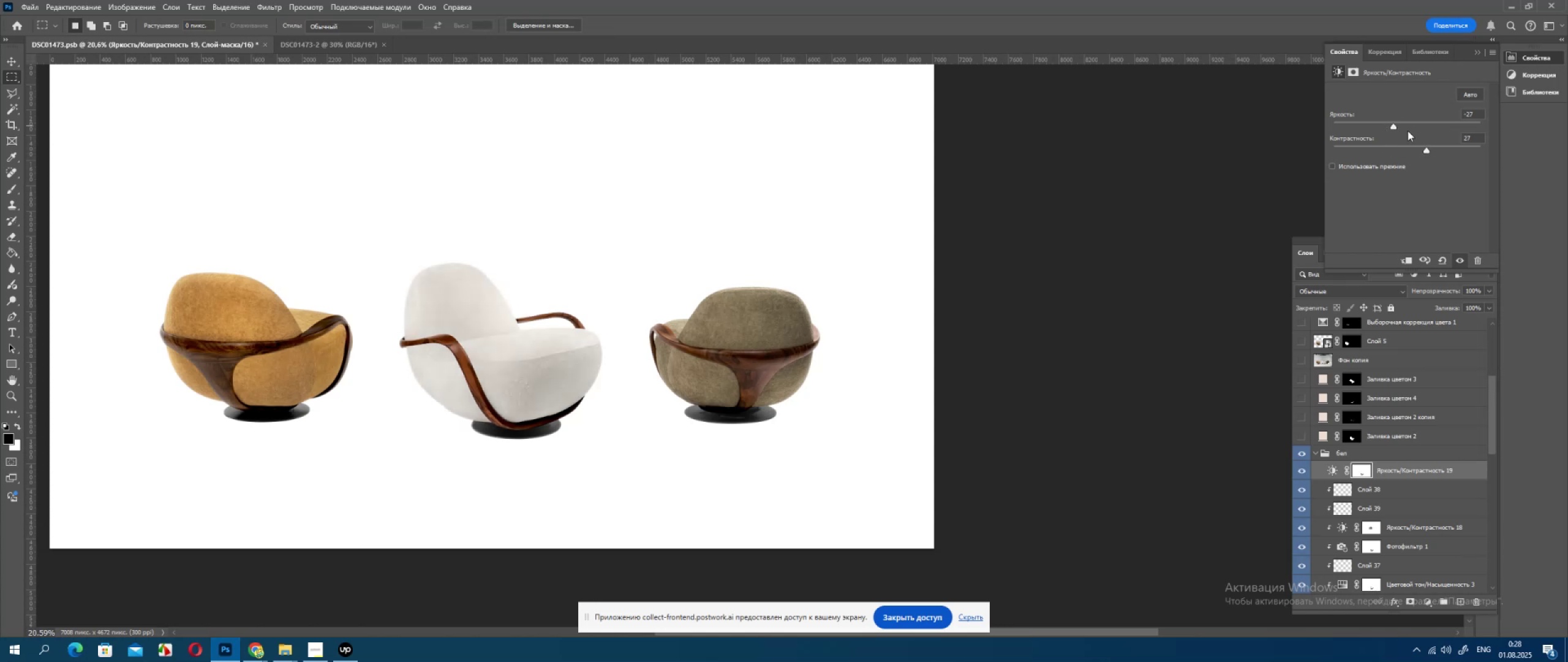 
key(Control+ControlLeft)
 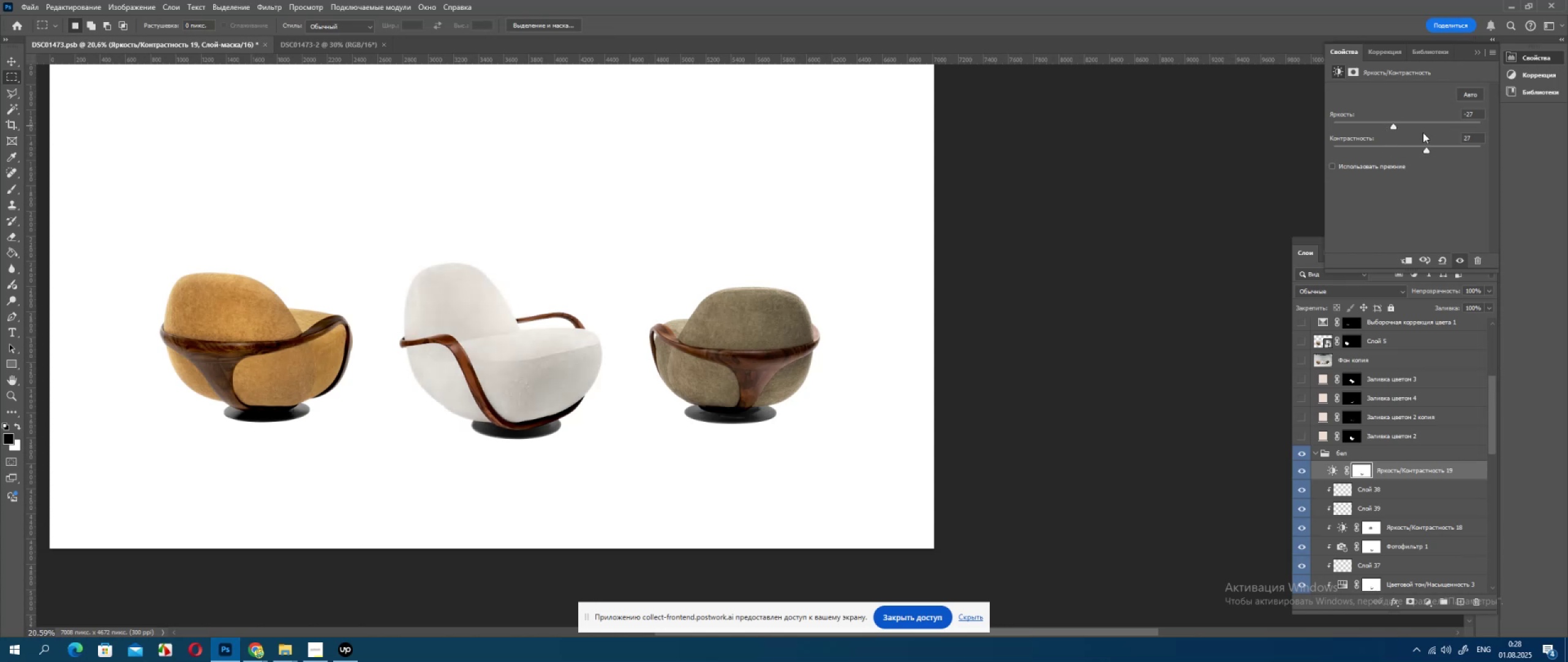 
key(Control+Z)
 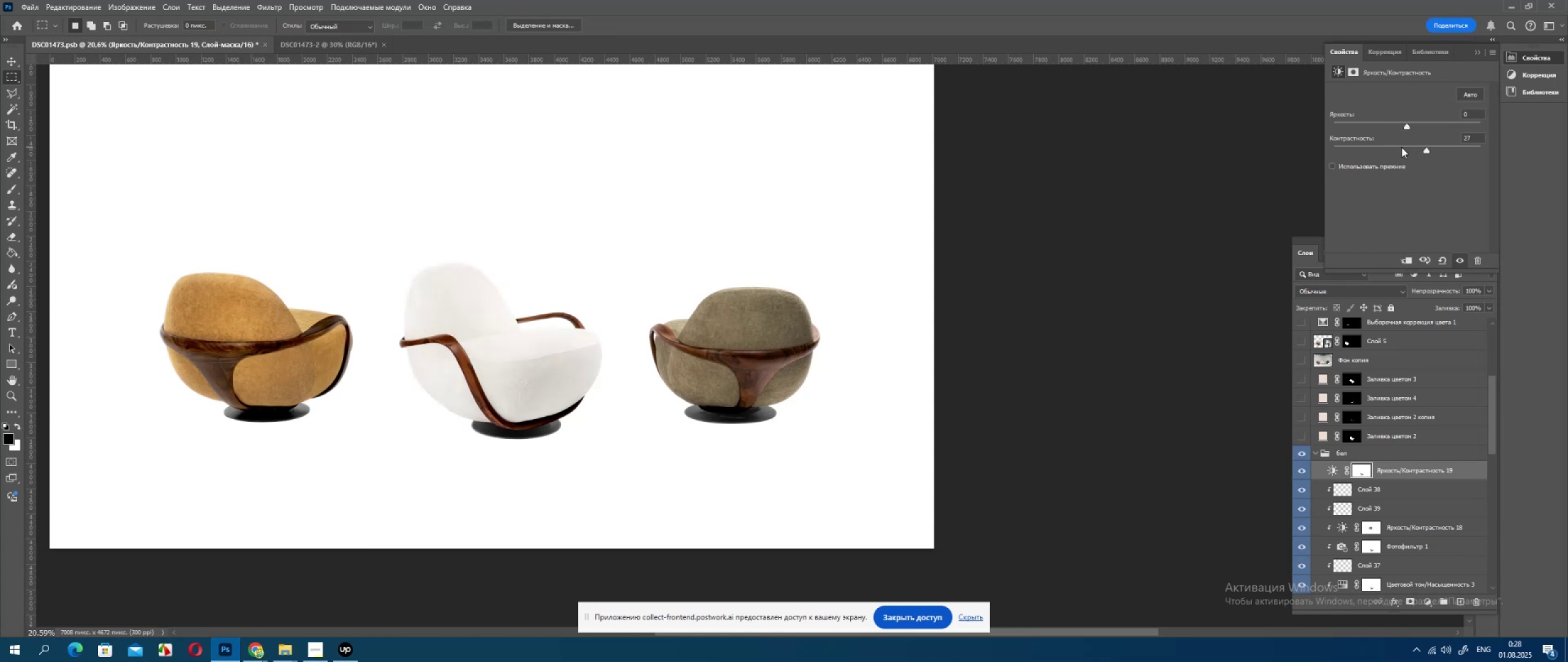 
left_click([1401, 147])
 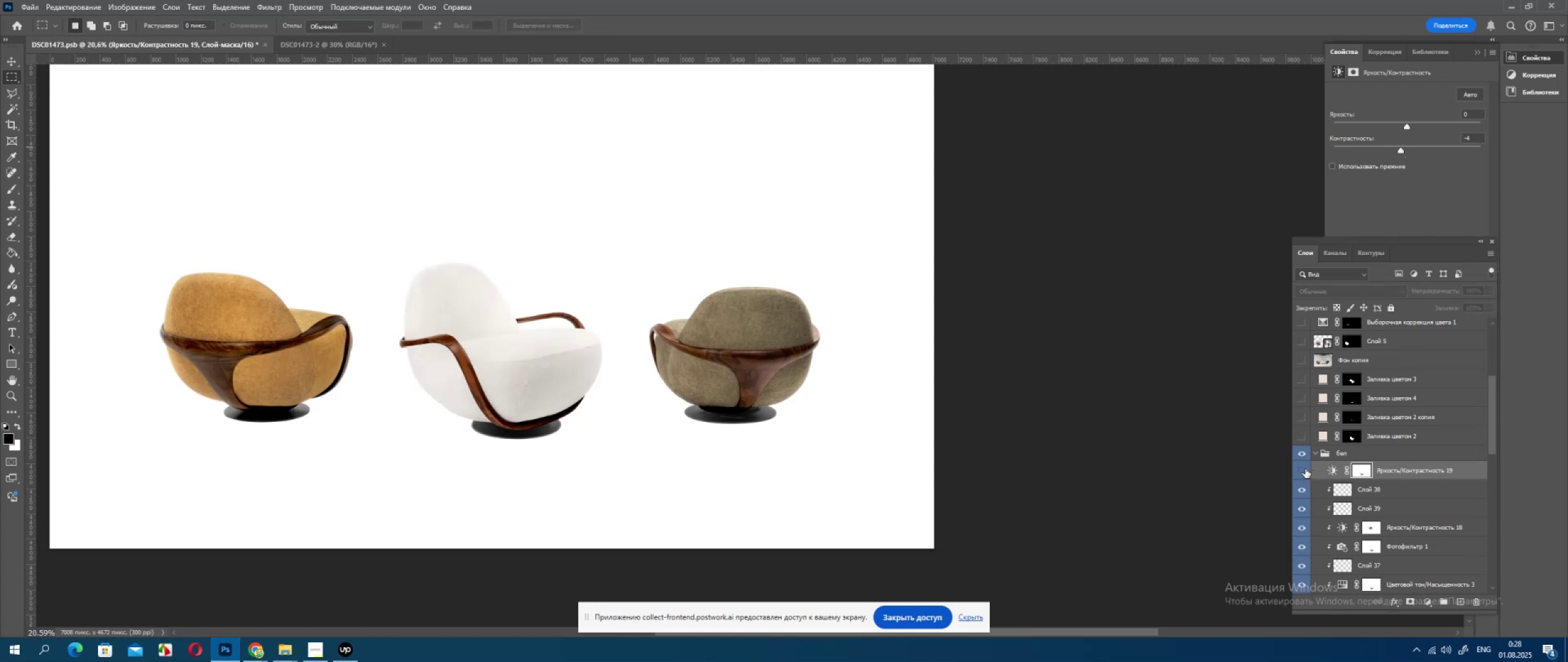 
left_click([1305, 469])
 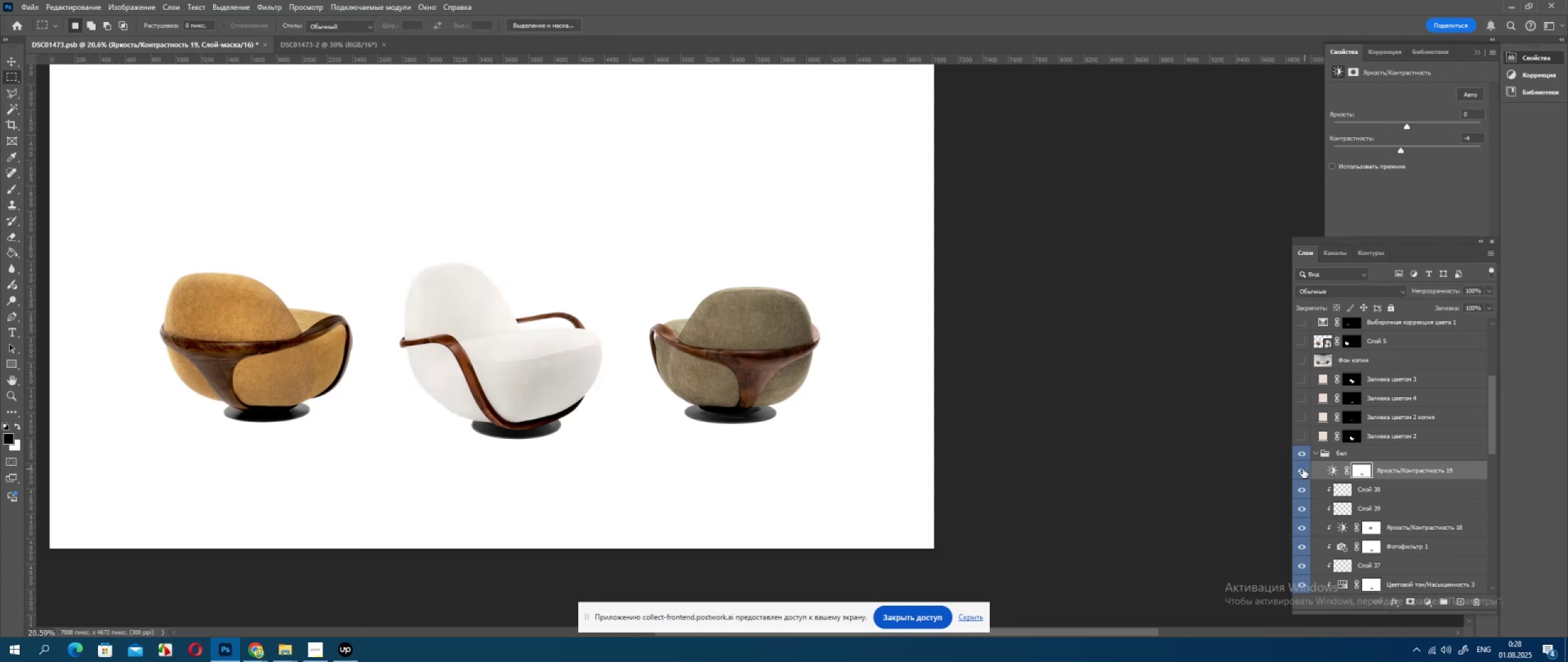 
left_click([1303, 469])
 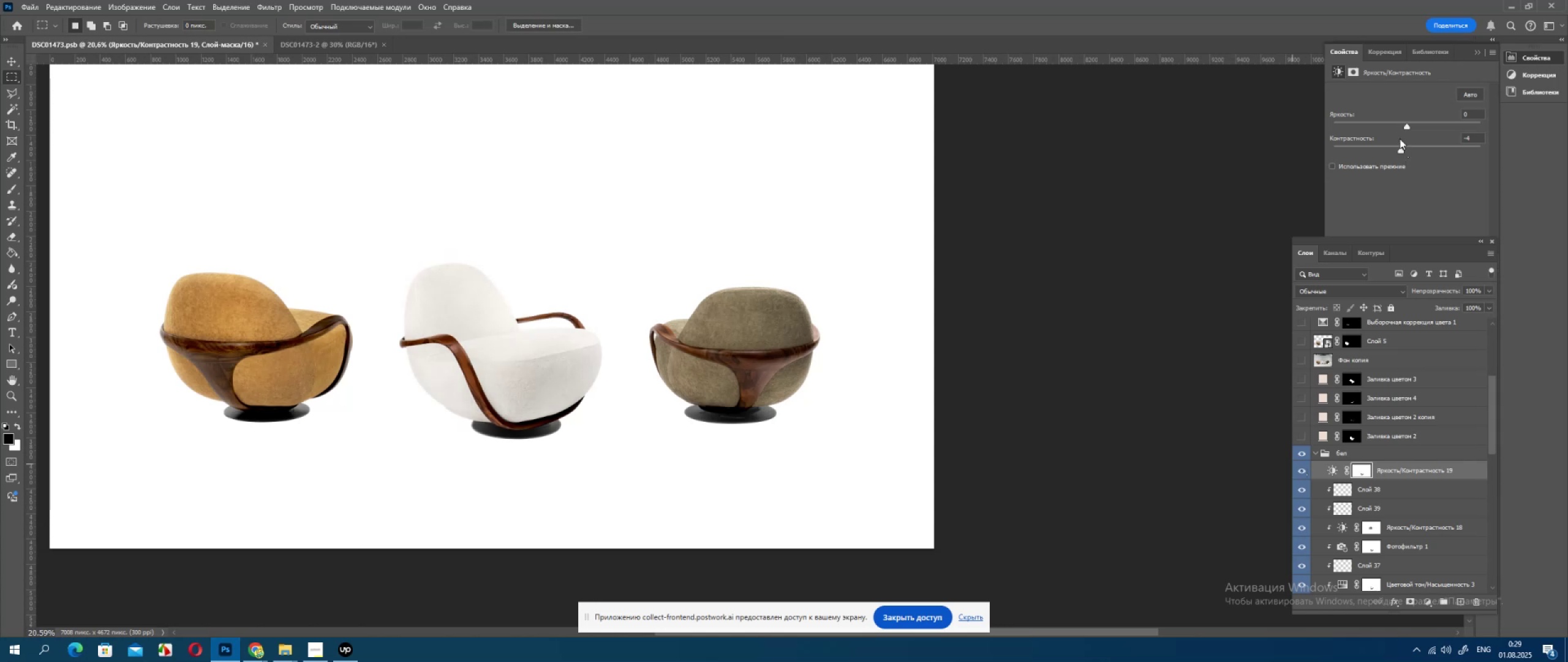 
left_click([1398, 125])
 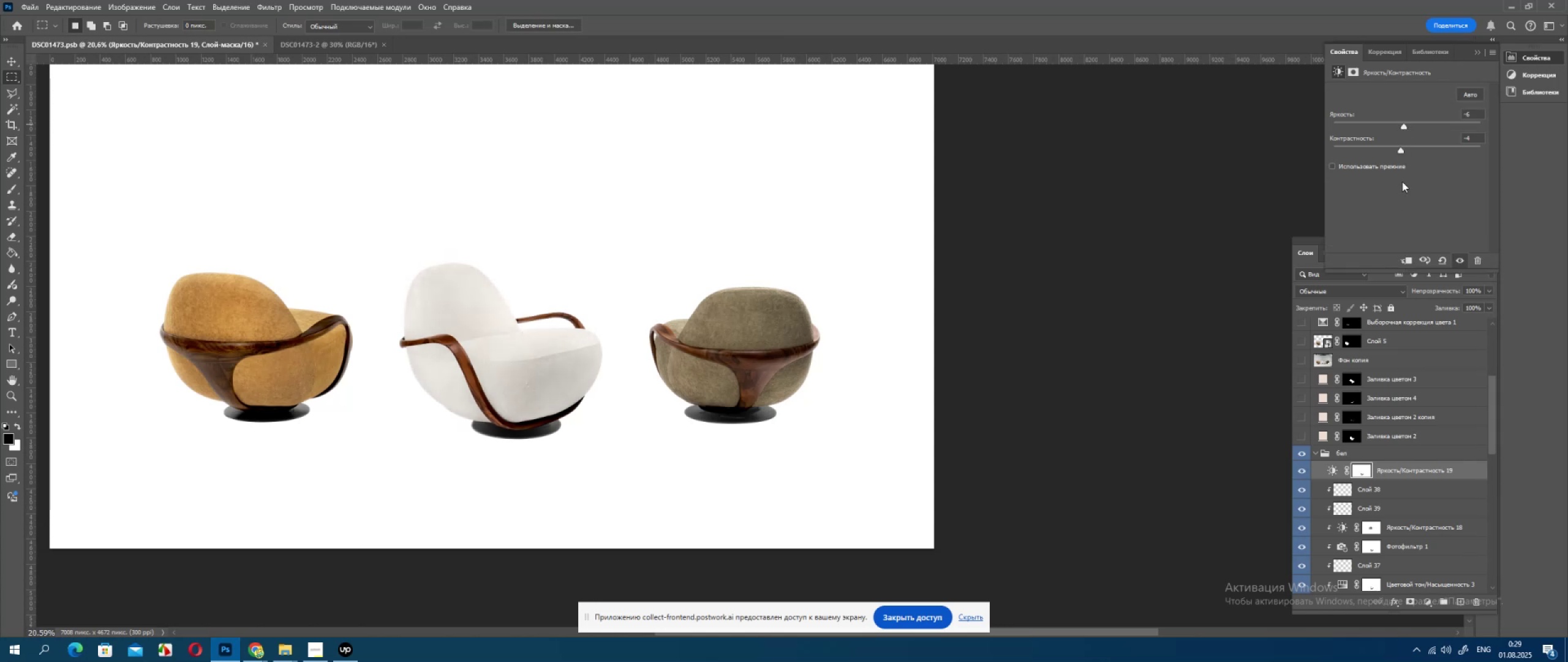 
left_click([1438, 151])
 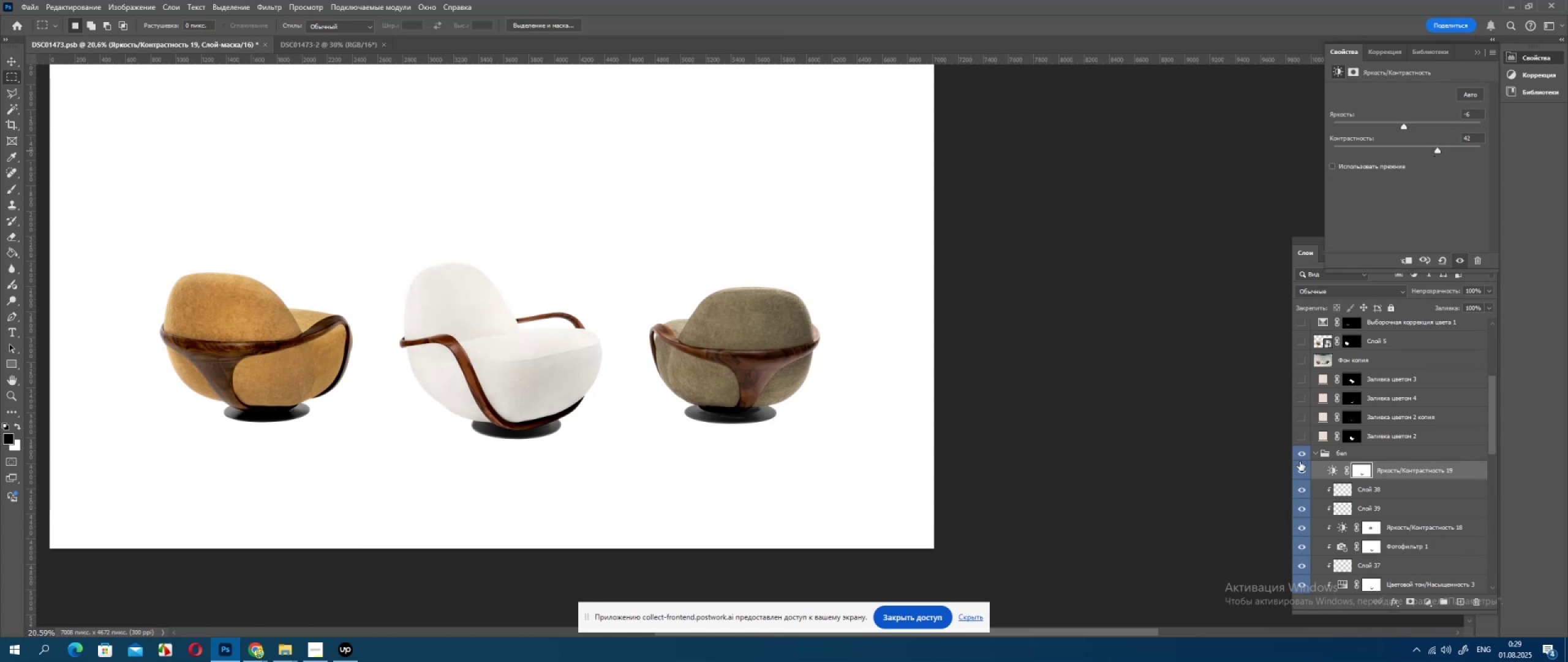 
left_click([1297, 472])
 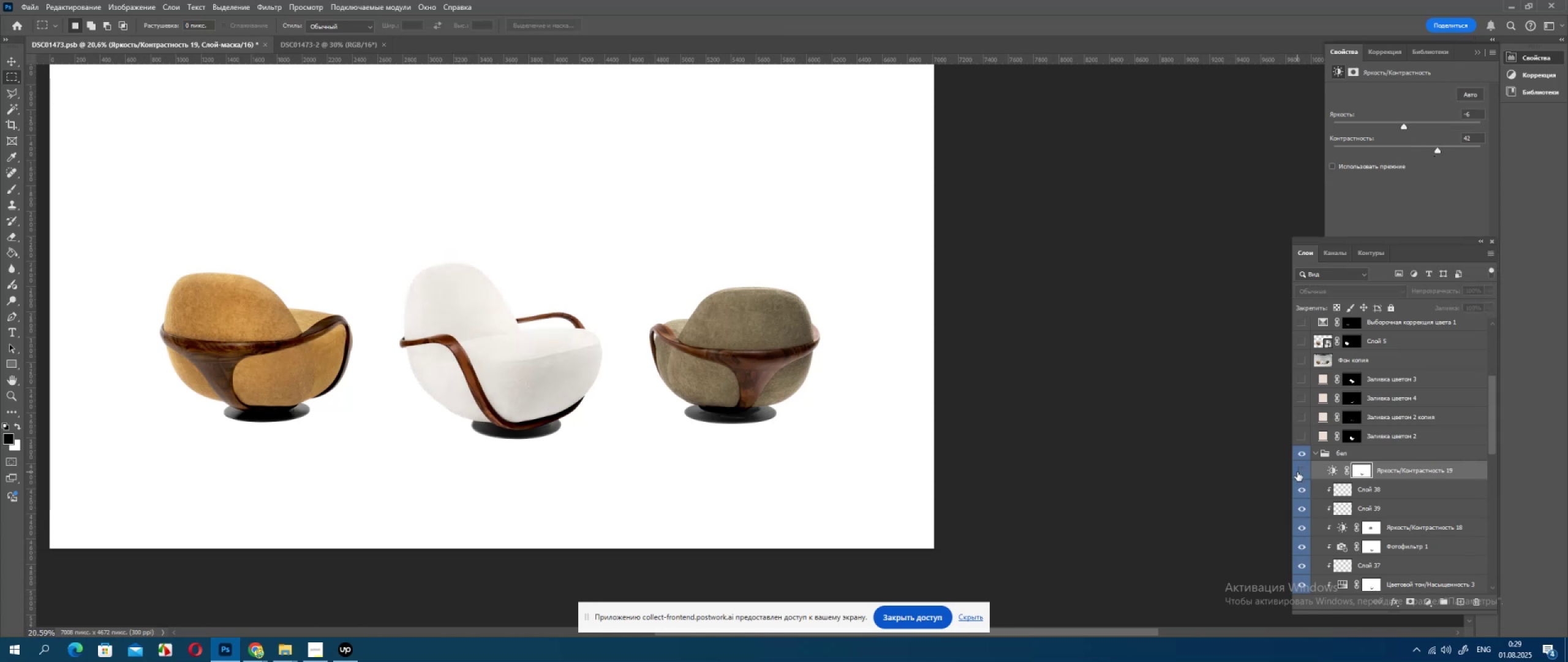 
left_click([1297, 472])
 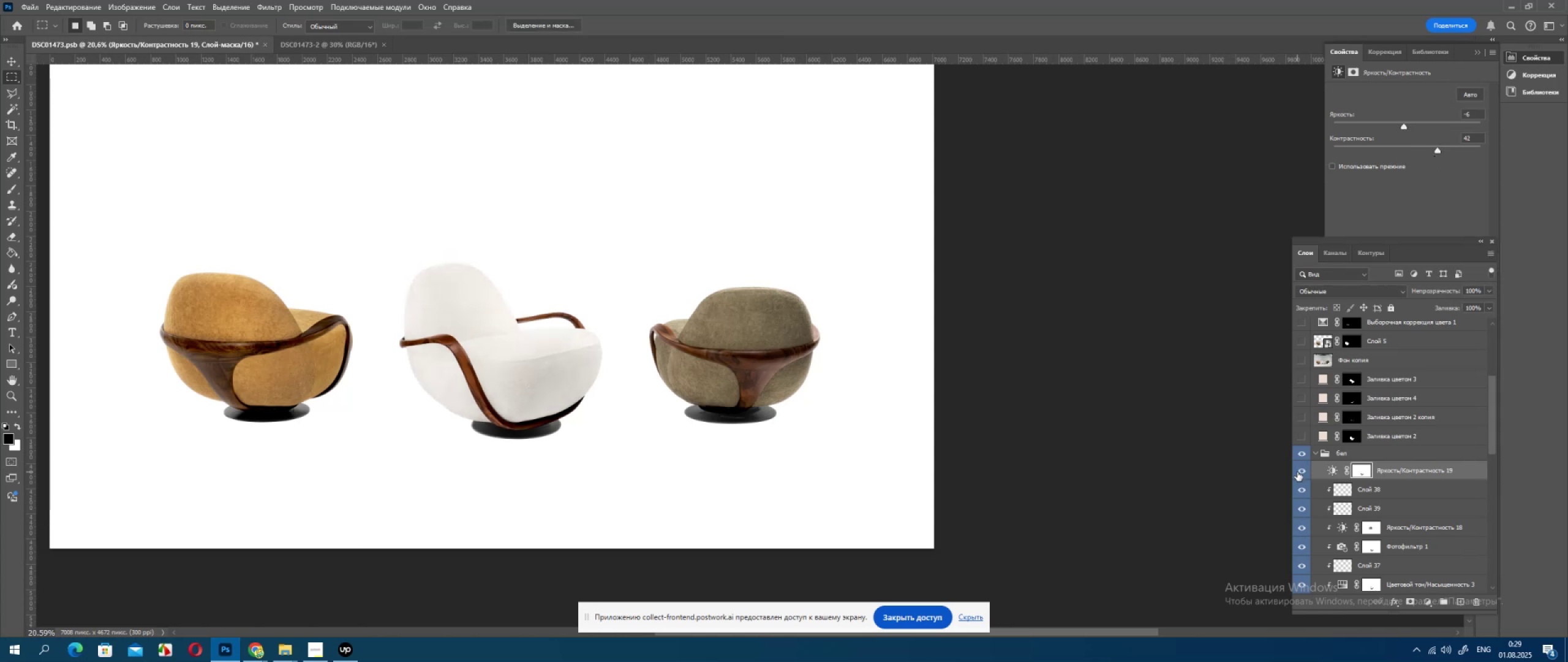 
left_click([1297, 472])
 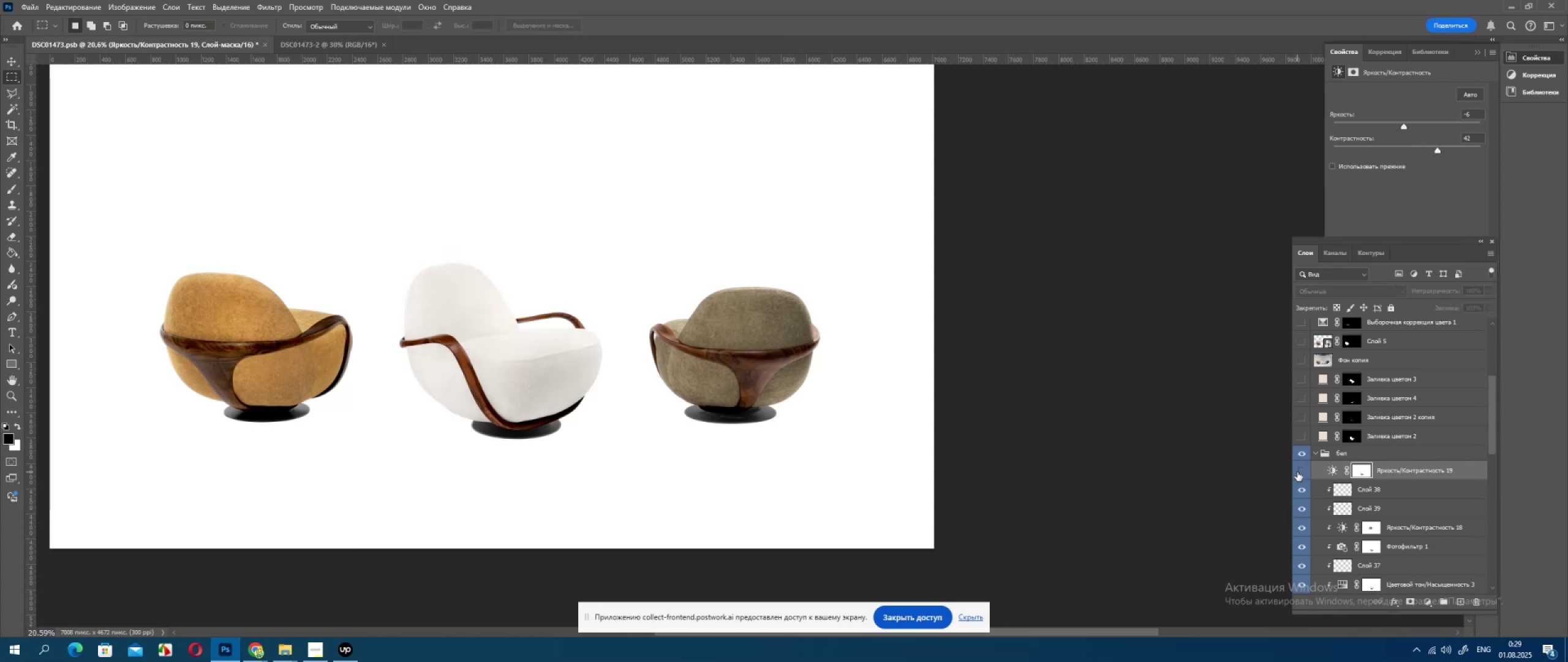 
left_click([1297, 472])
 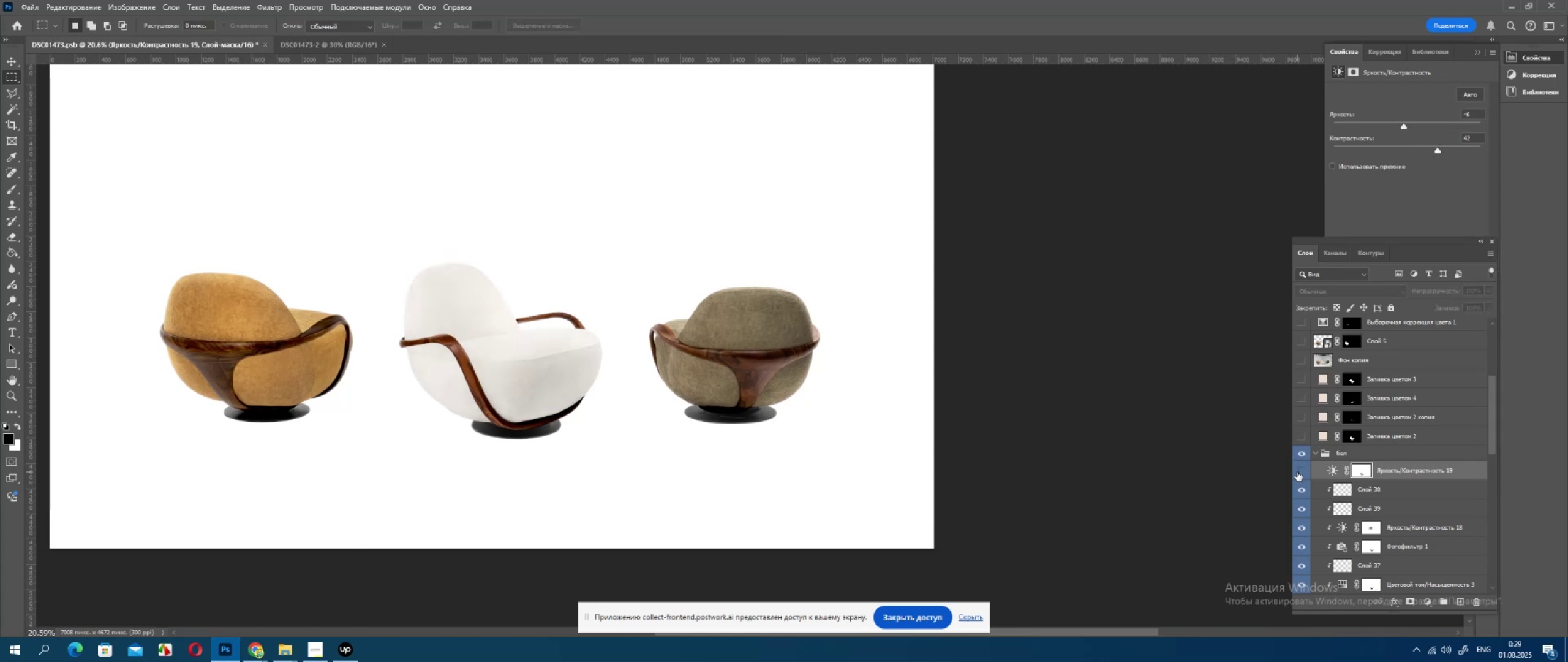 
double_click([1297, 472])
 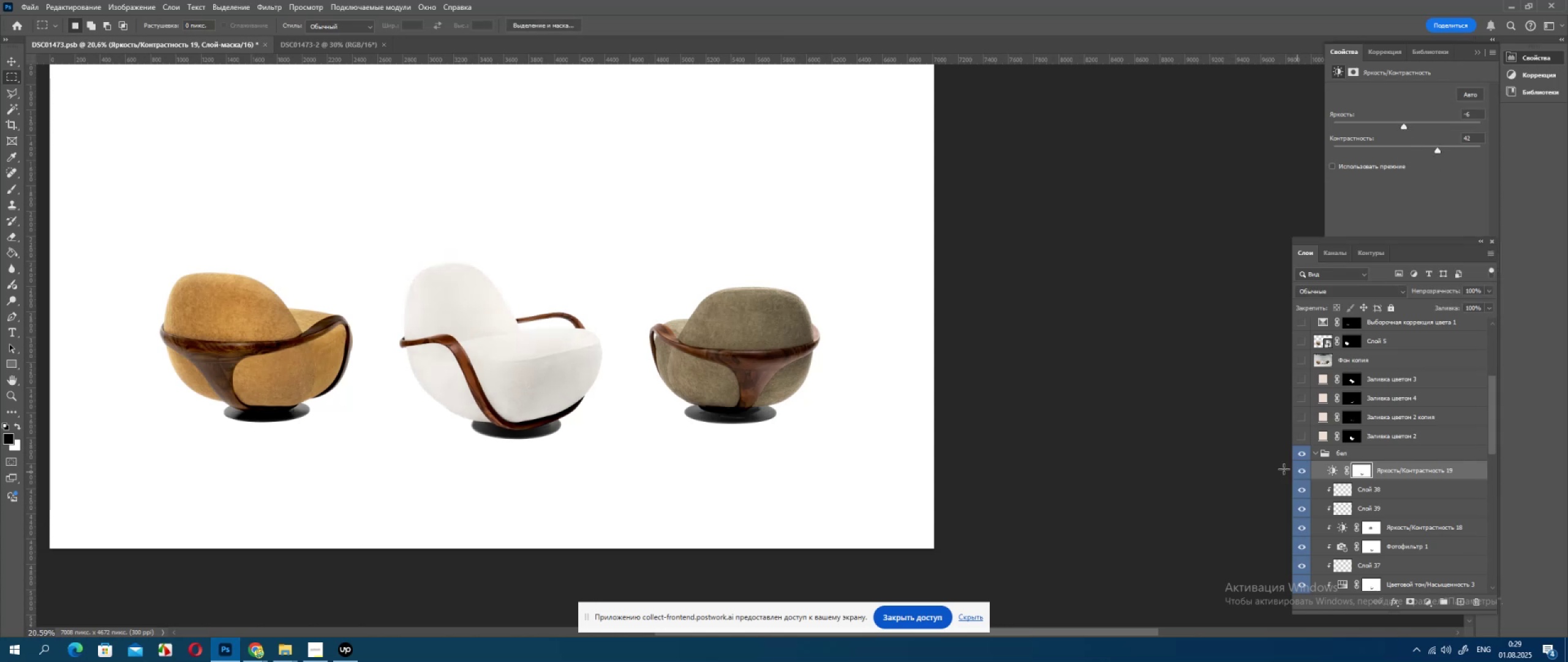 
hold_key(key=AltLeft, duration=0.83)
scroll: coordinate [352, 293], scroll_direction: up, amount: 9.0
 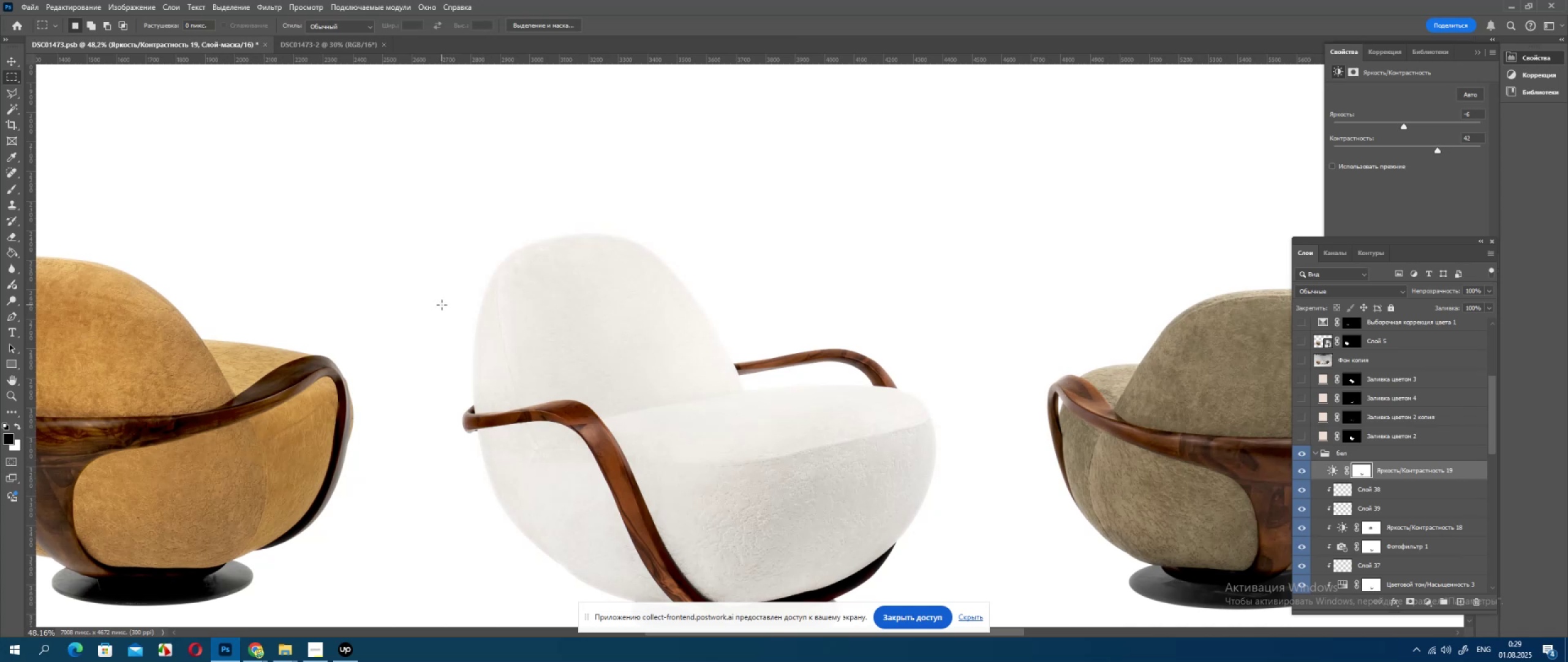 
hold_key(key=Space, duration=0.79)
 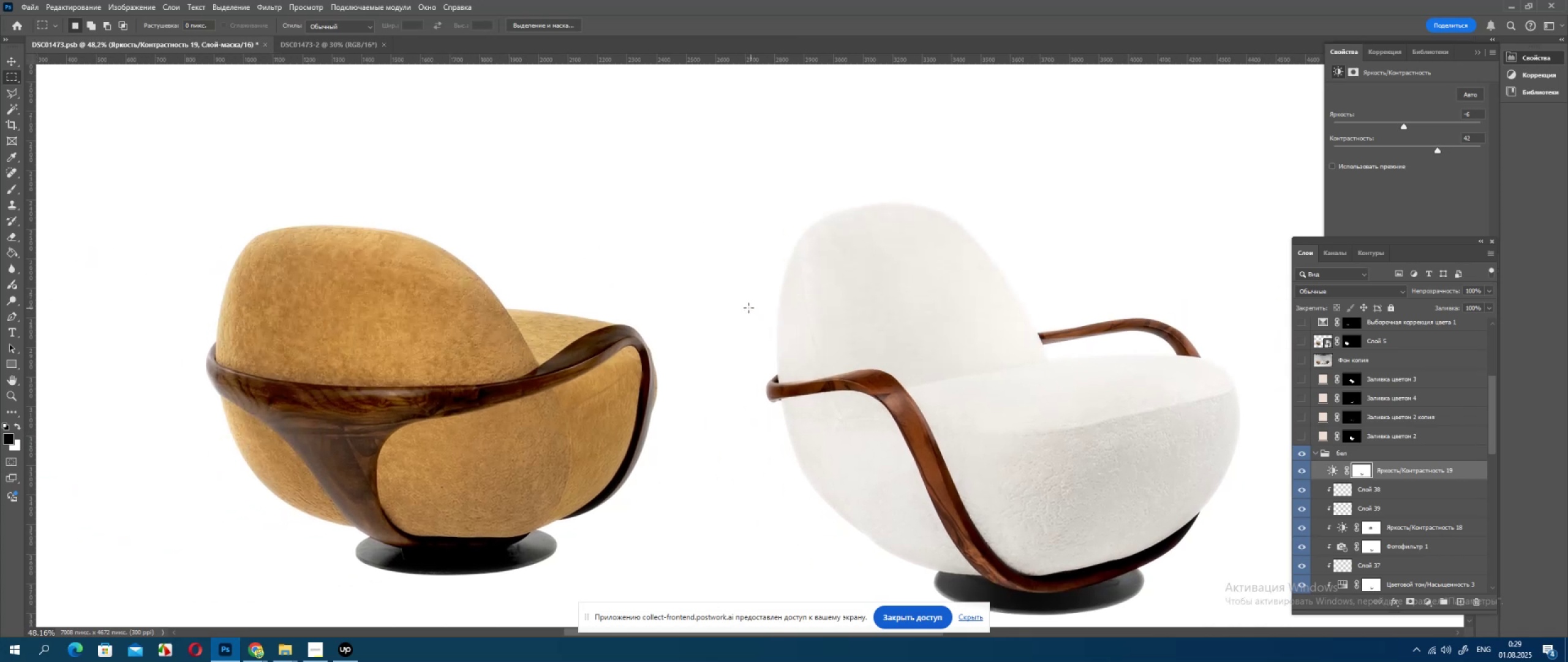 
hold_key(key=AltLeft, duration=0.89)
scroll: coordinate [956, 210], scroll_direction: up, amount: 8.0
 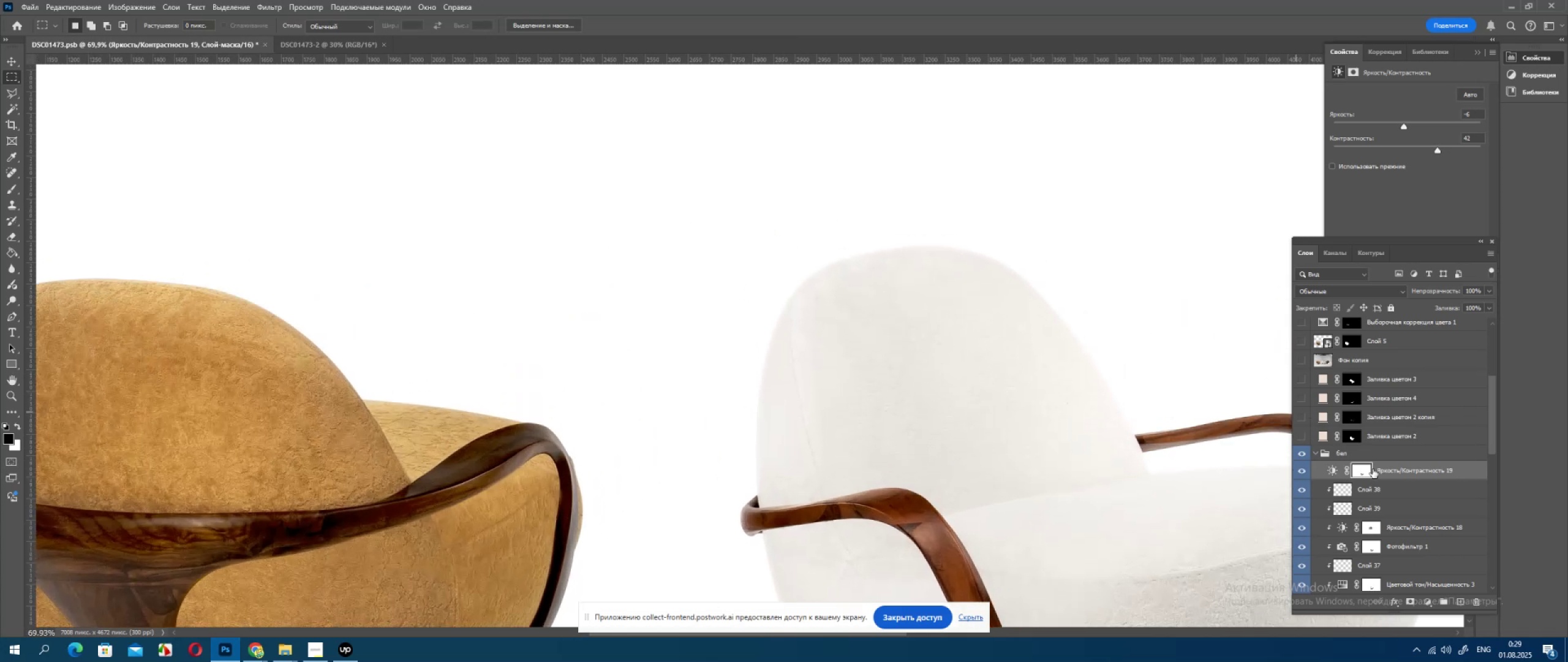 
left_click([1352, 452])
 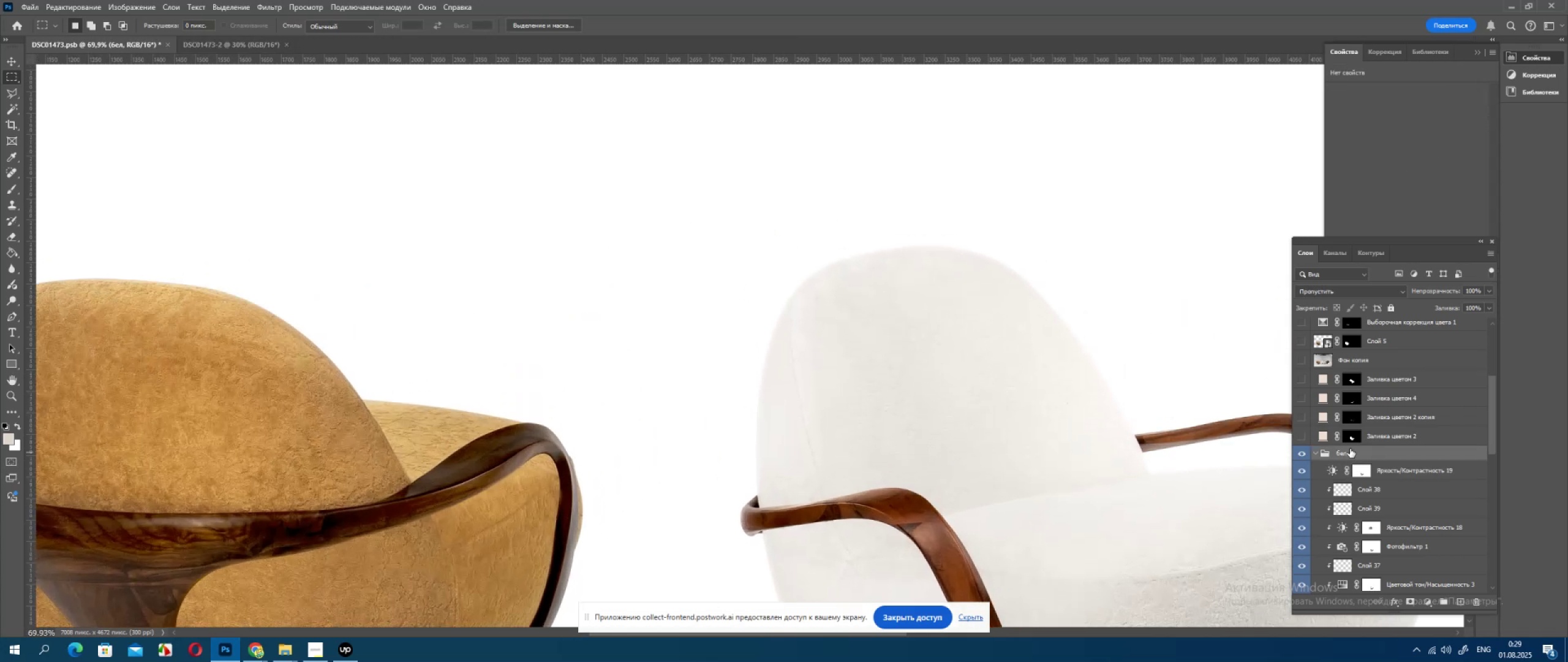 
key(Control+J)
 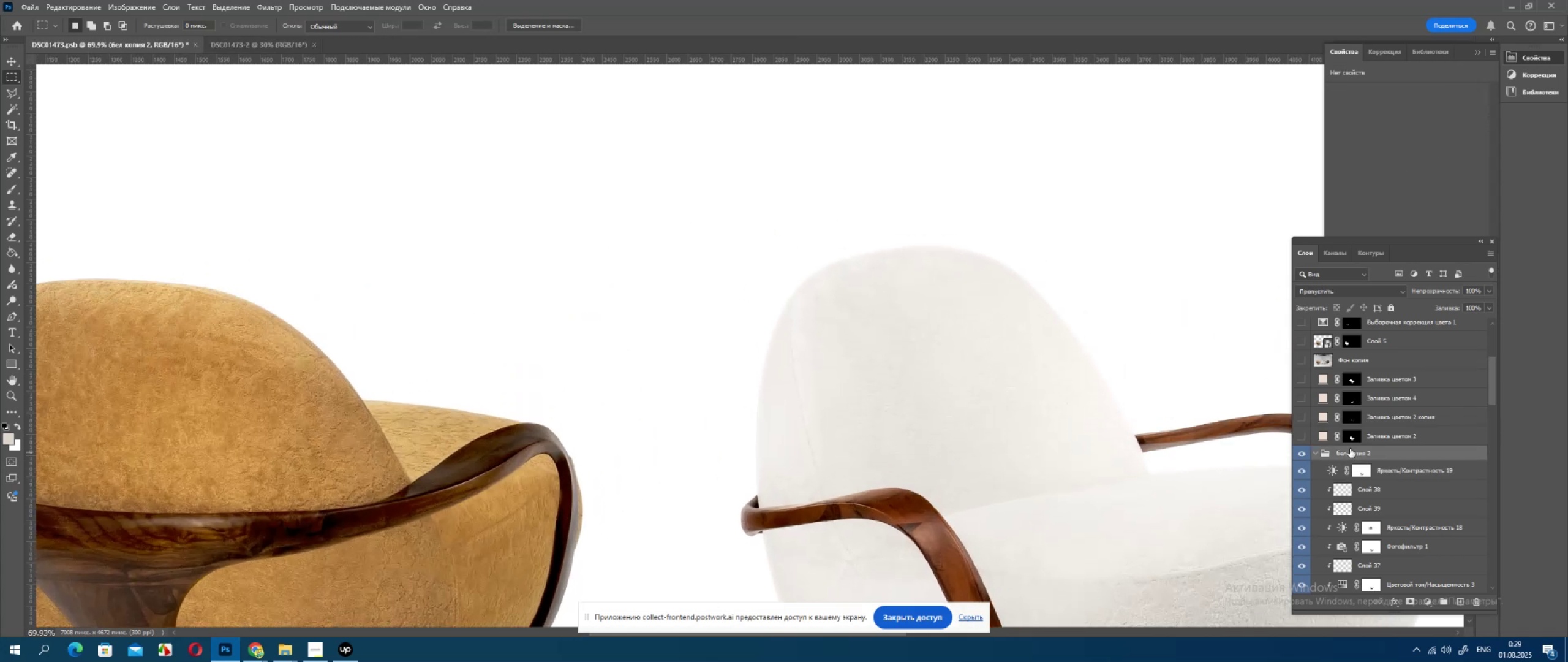 
key(Control+E)
 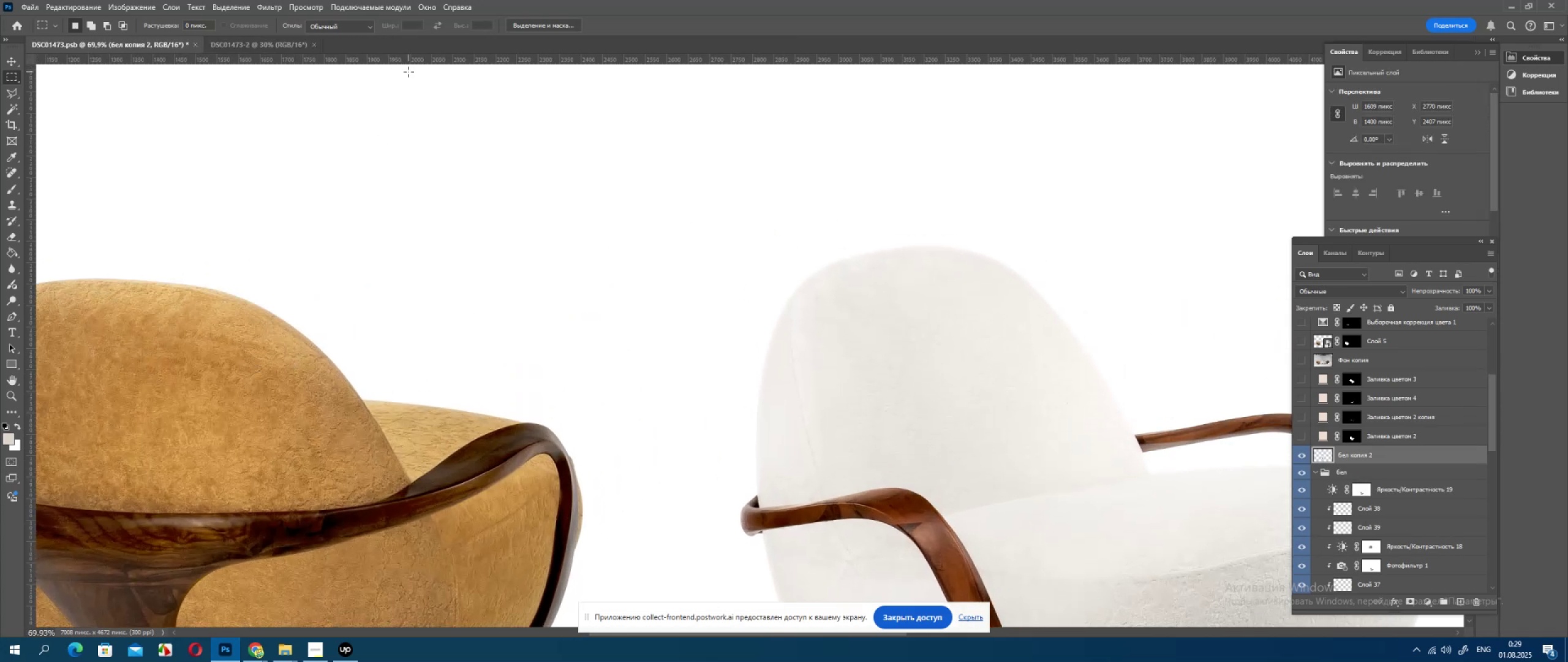 
left_click([268, 11])
 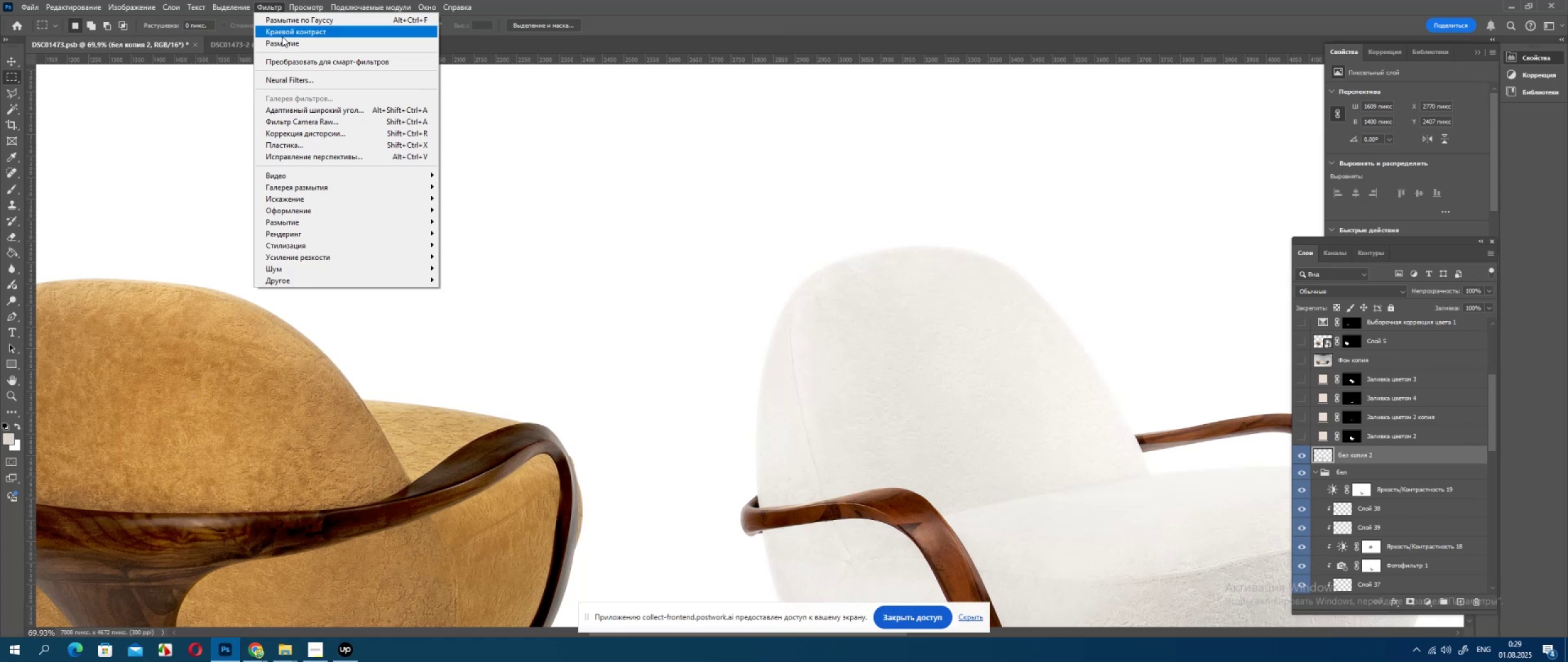 
left_click([282, 36])
 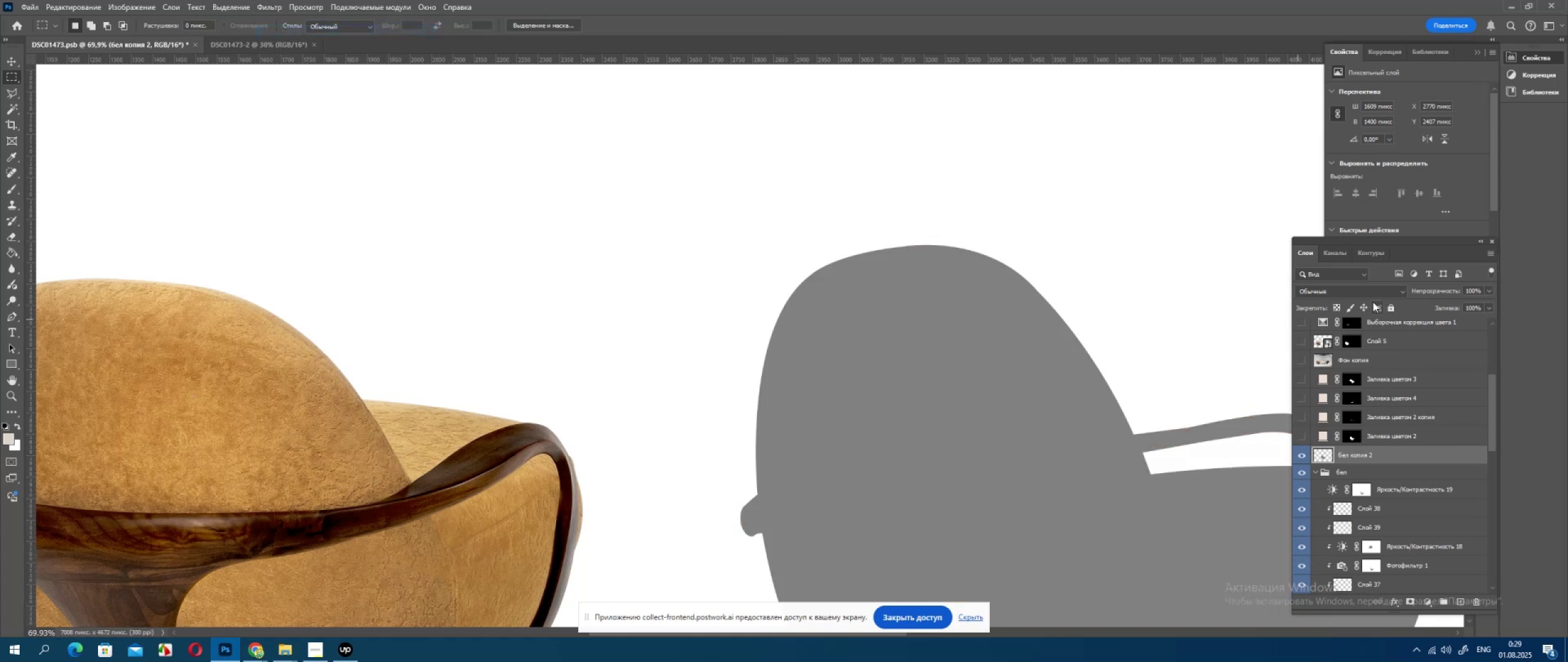 
left_click([1361, 286])
 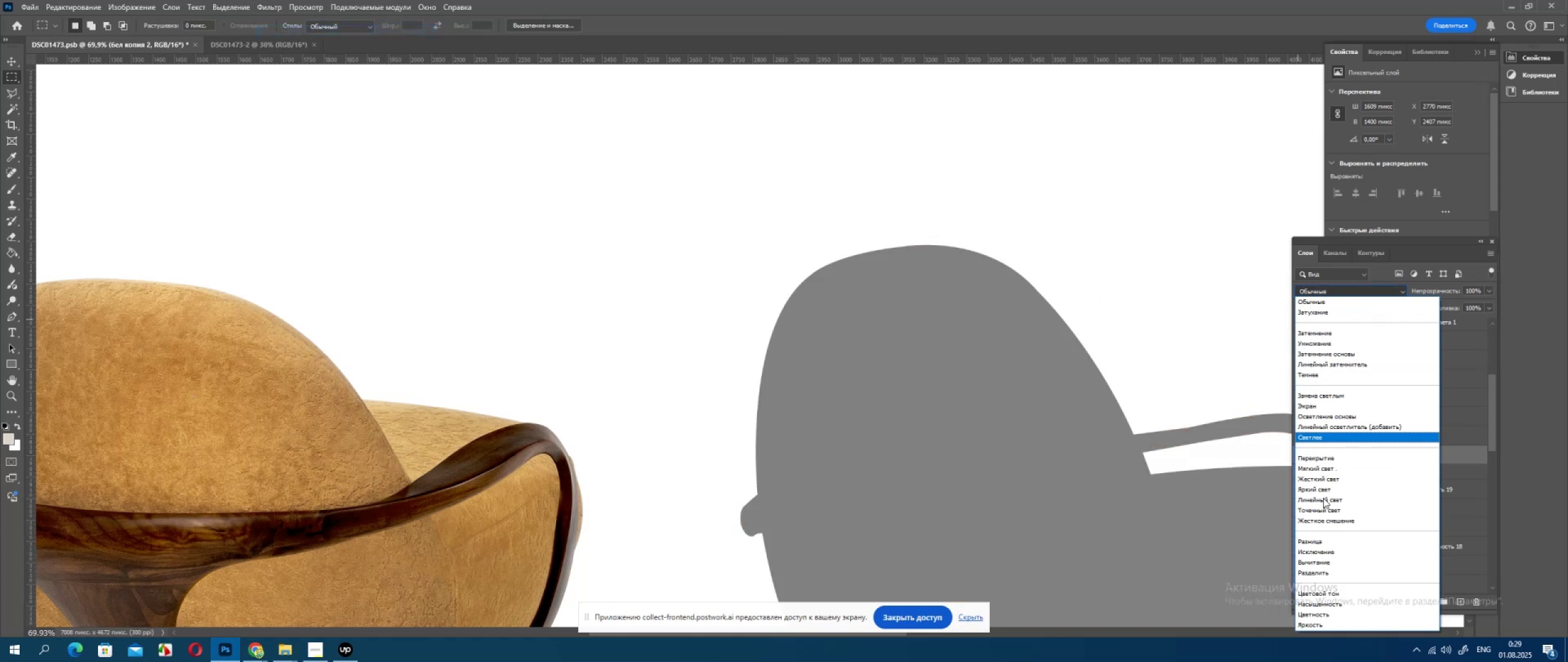 
left_click([1323, 498])
 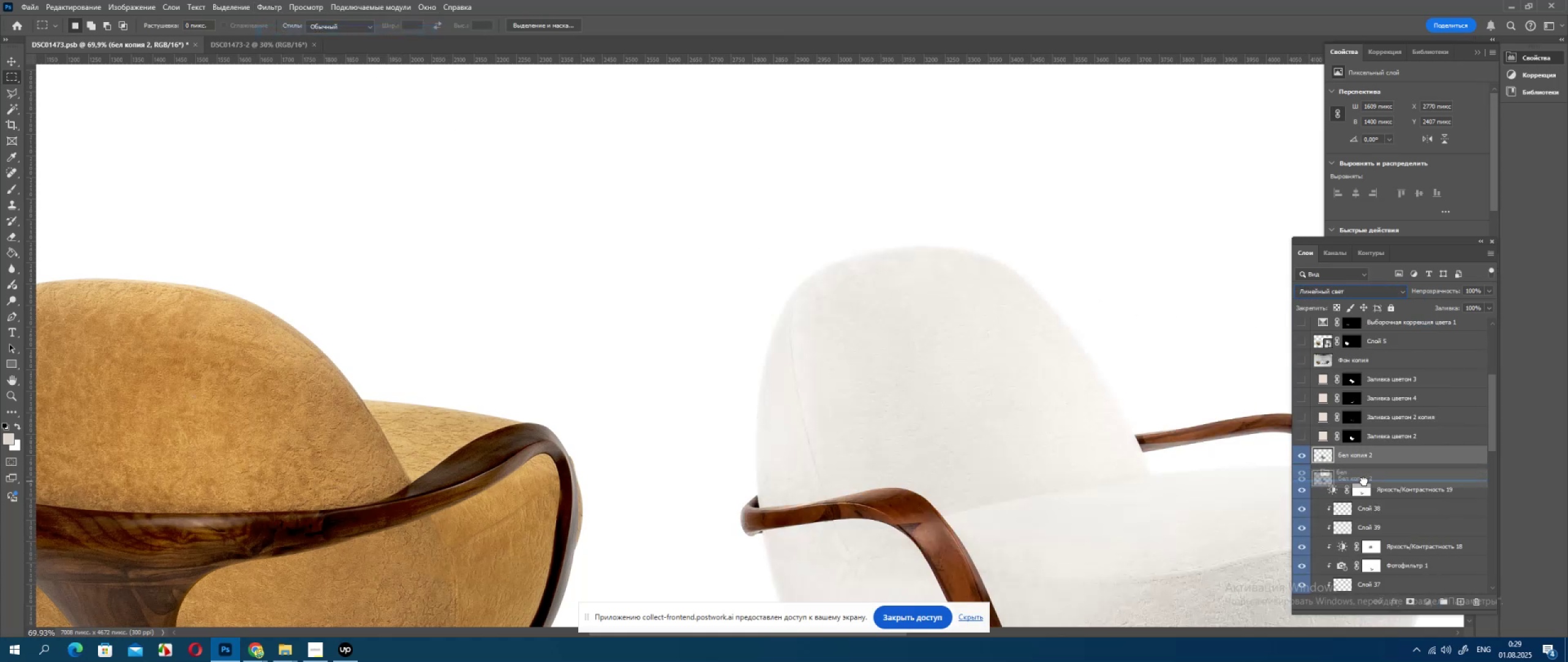 
hold_key(key=AltLeft, duration=1.53)
 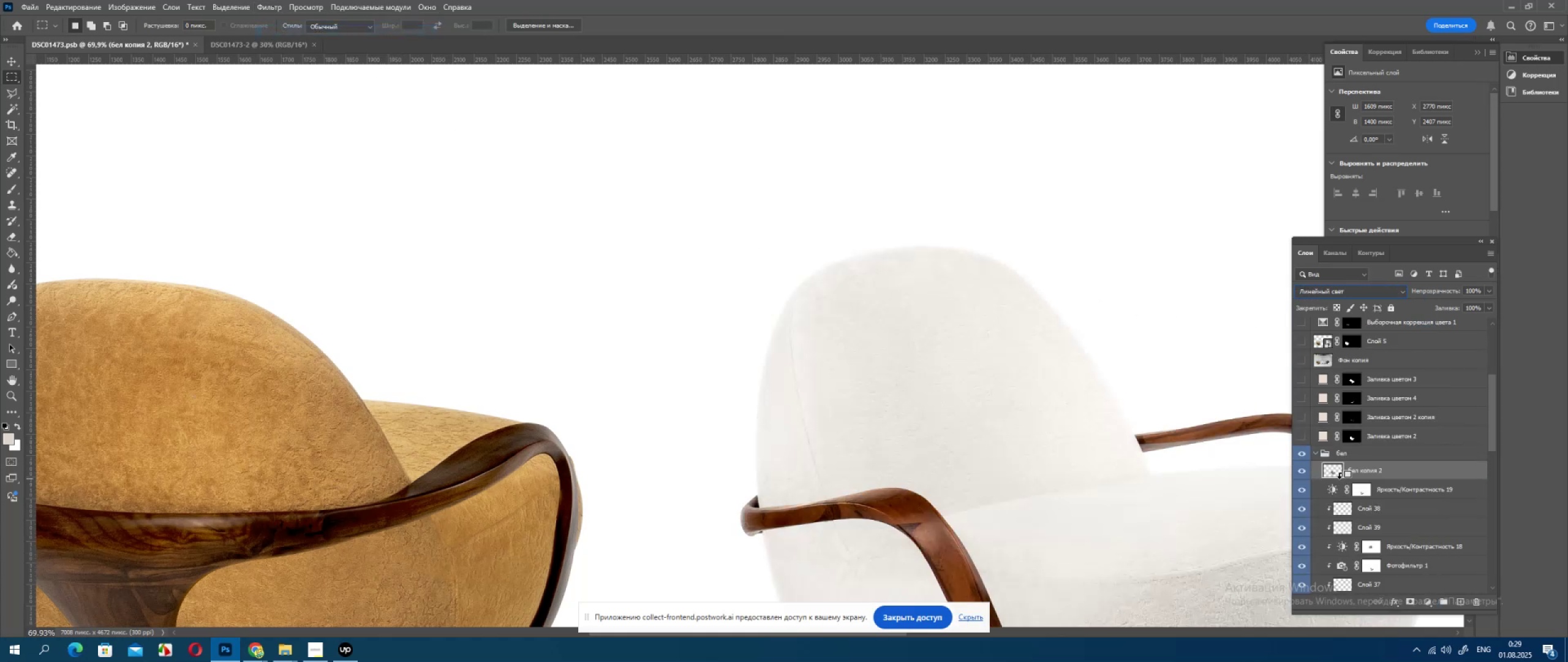 
hold_key(key=AltLeft, duration=0.75)
left_click([1340, 478])
 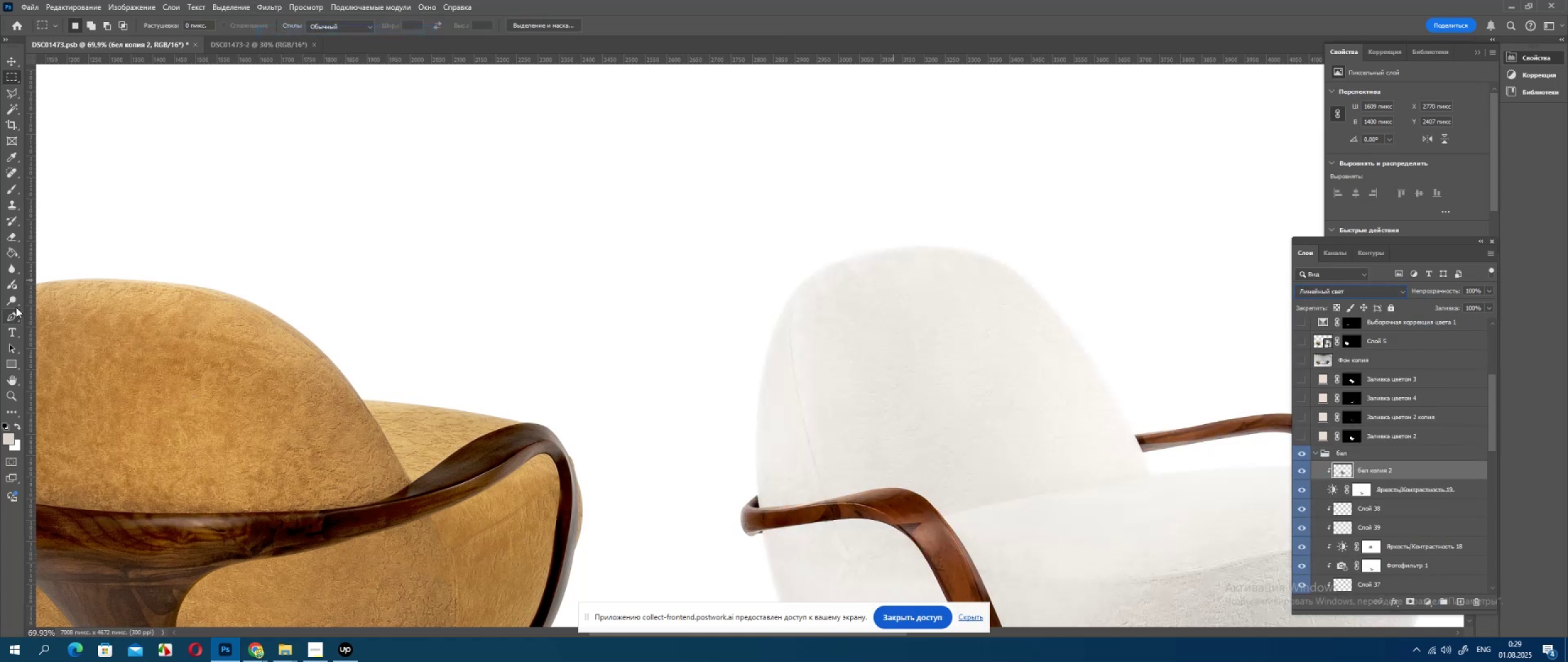 
left_click([13, 301])
 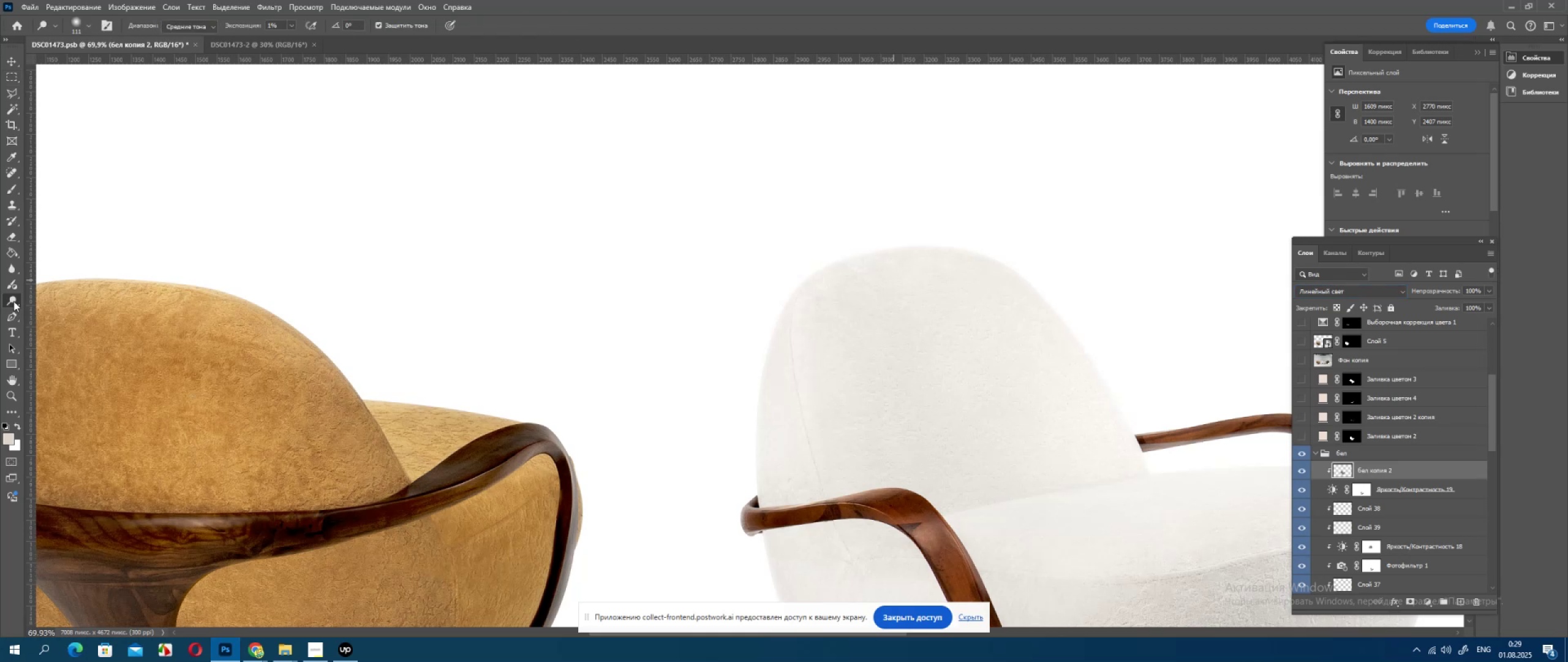 
right_click([13, 301])
 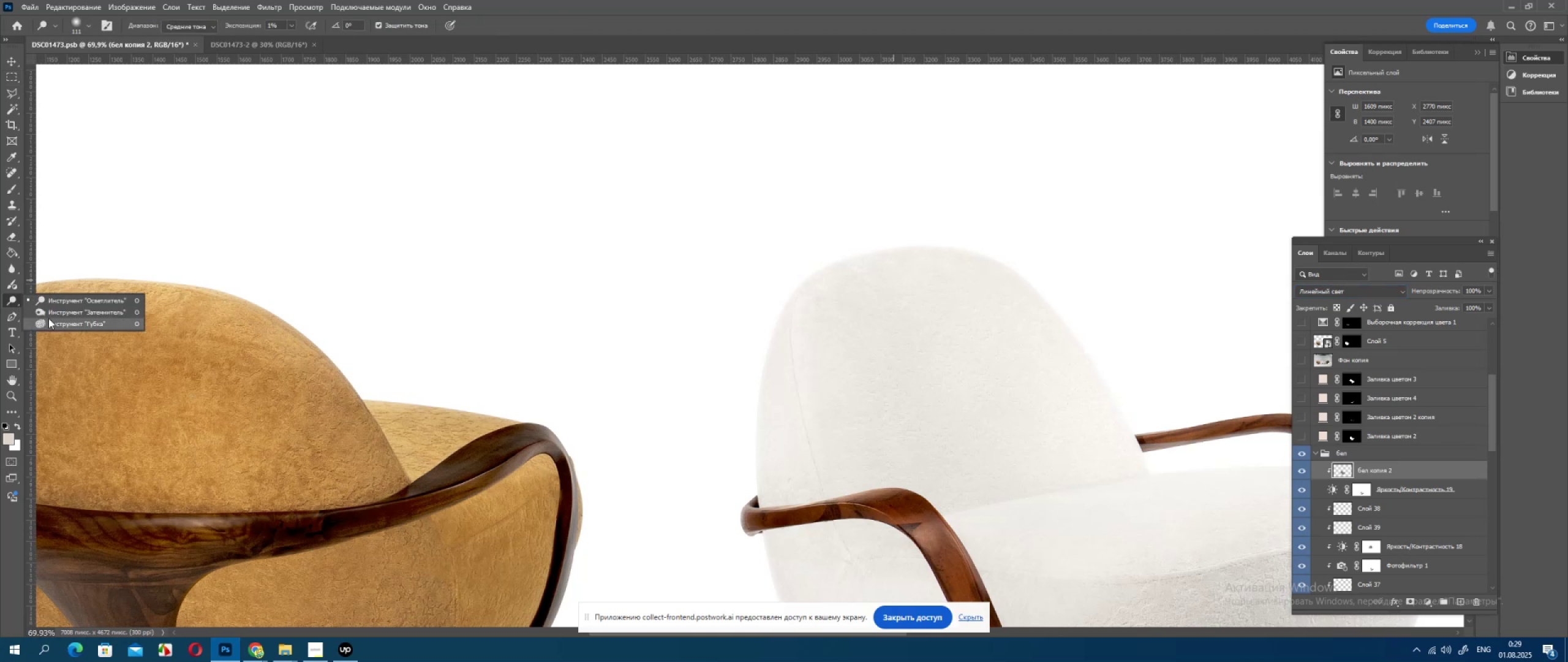 
left_click([48, 318])
 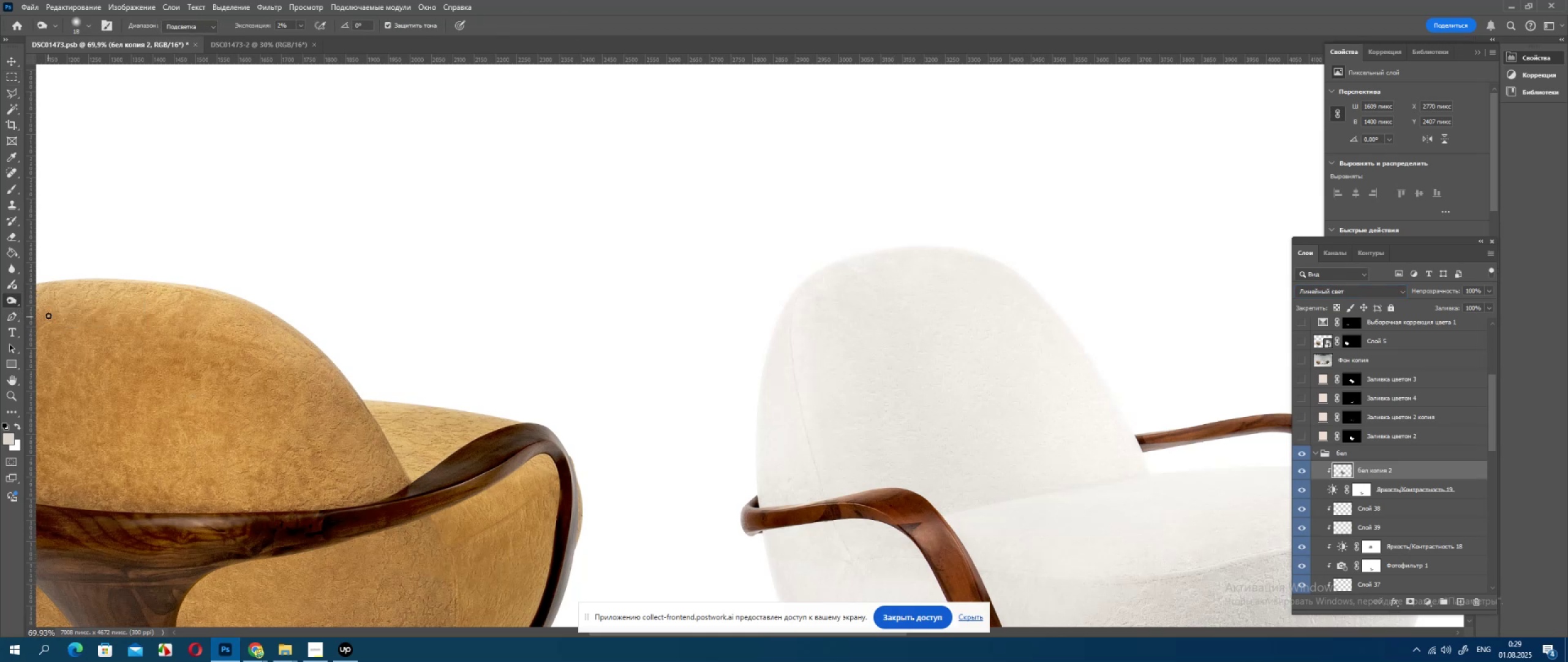 
hold_key(key=AltLeft, duration=0.81)
scroll: coordinate [890, 294], scroll_direction: up, amount: 8.0
 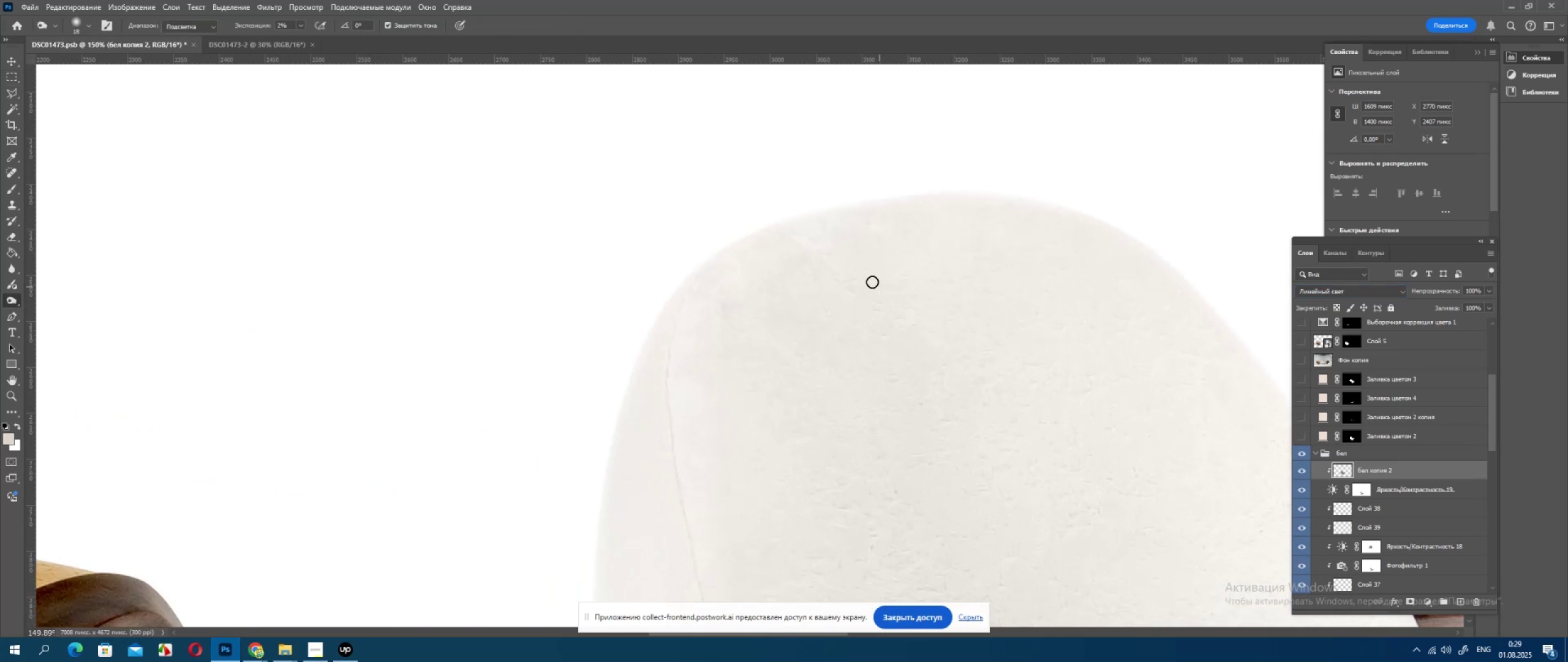 
hold_key(key=AltLeft, duration=0.7)
 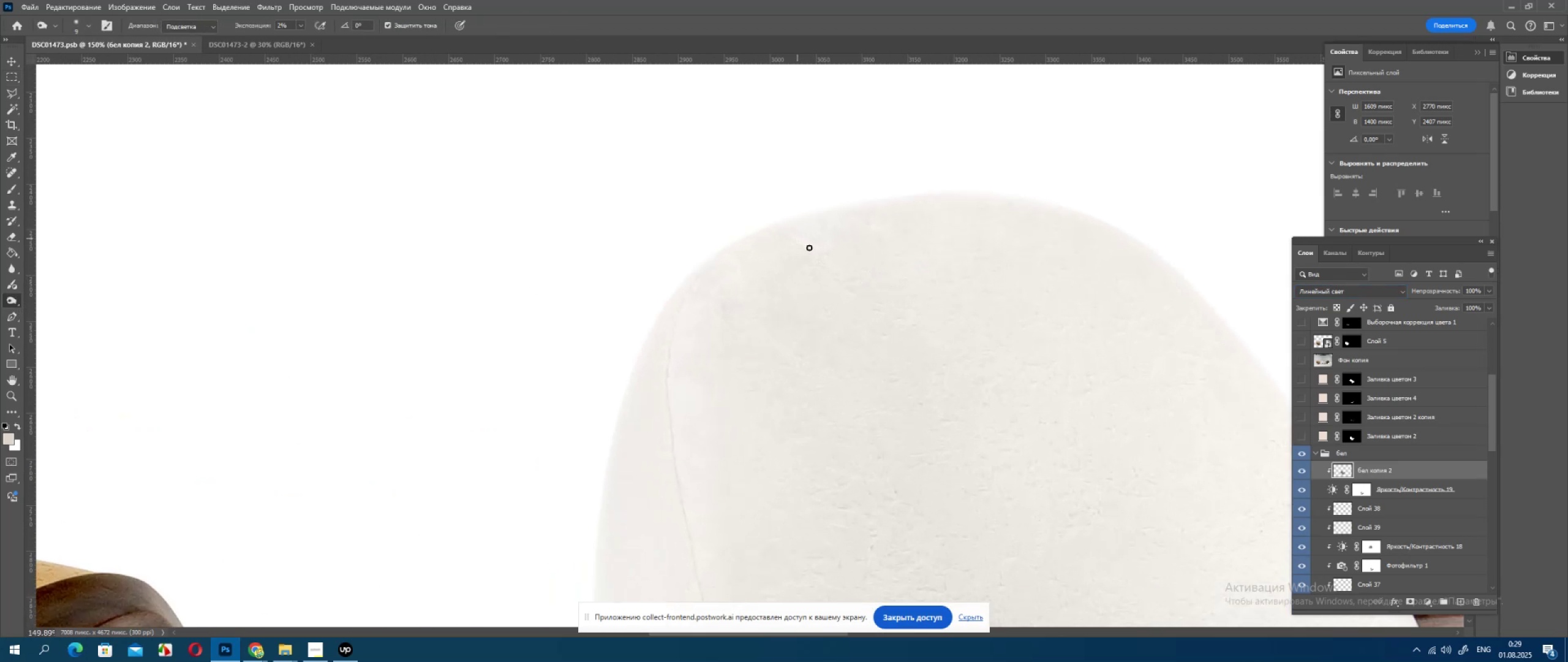 
hold_key(key=AltLeft, duration=0.82)
right_click([816, 258])
 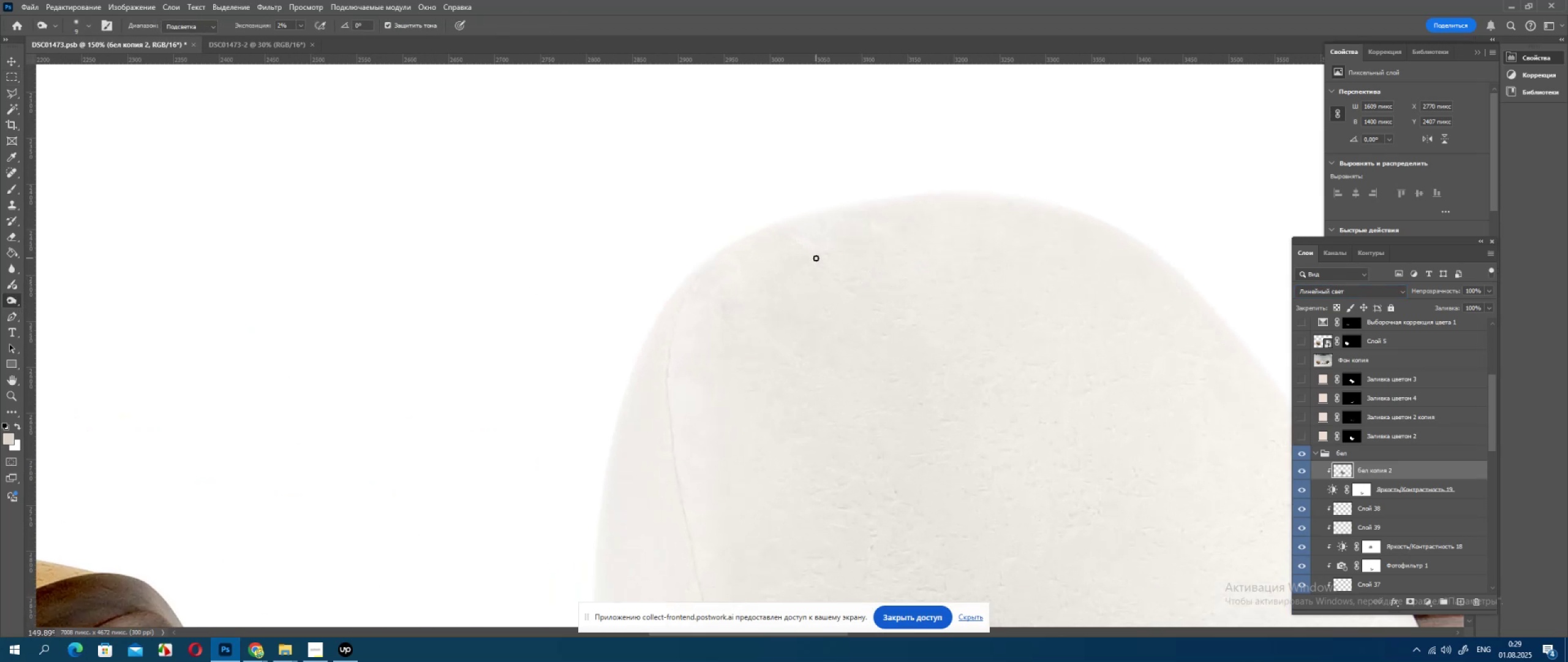 
scroll: coordinate [816, 258], scroll_direction: up, amount: 3.0
 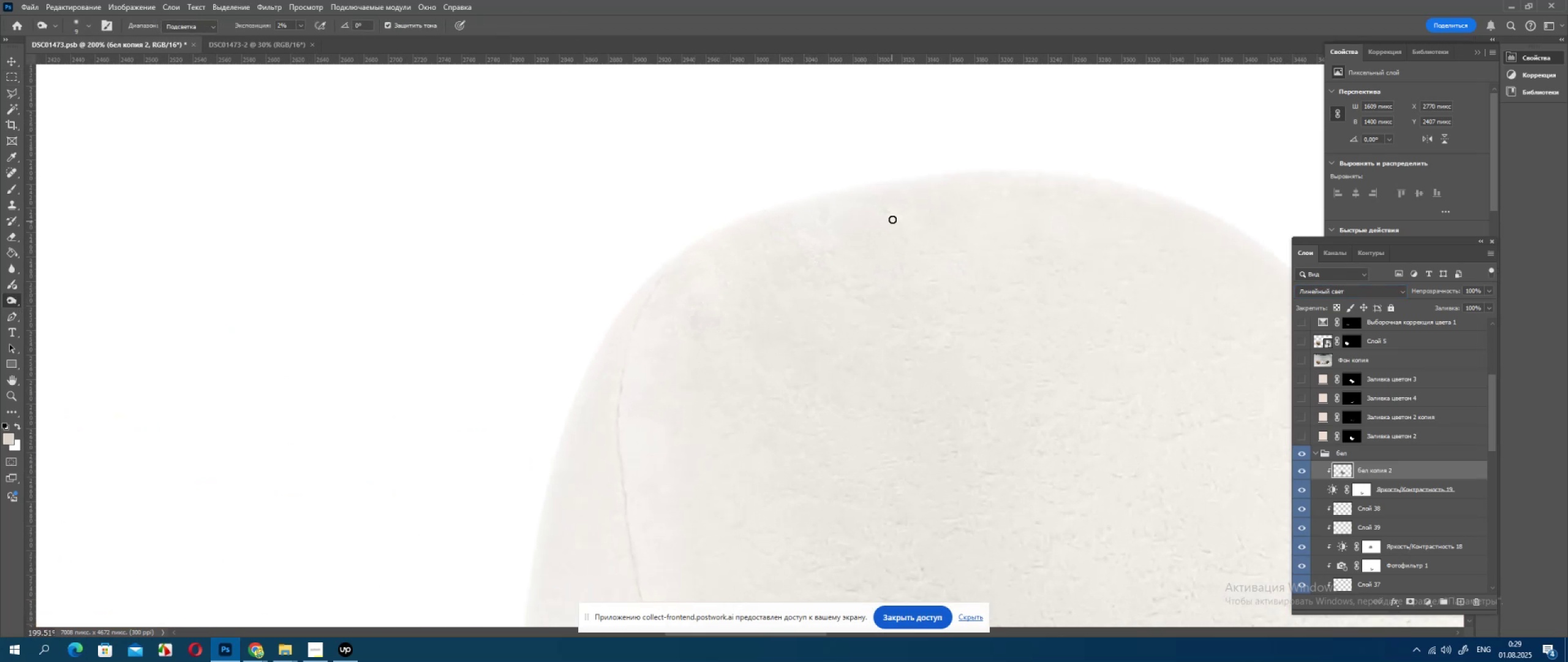 
wait(8.88)
 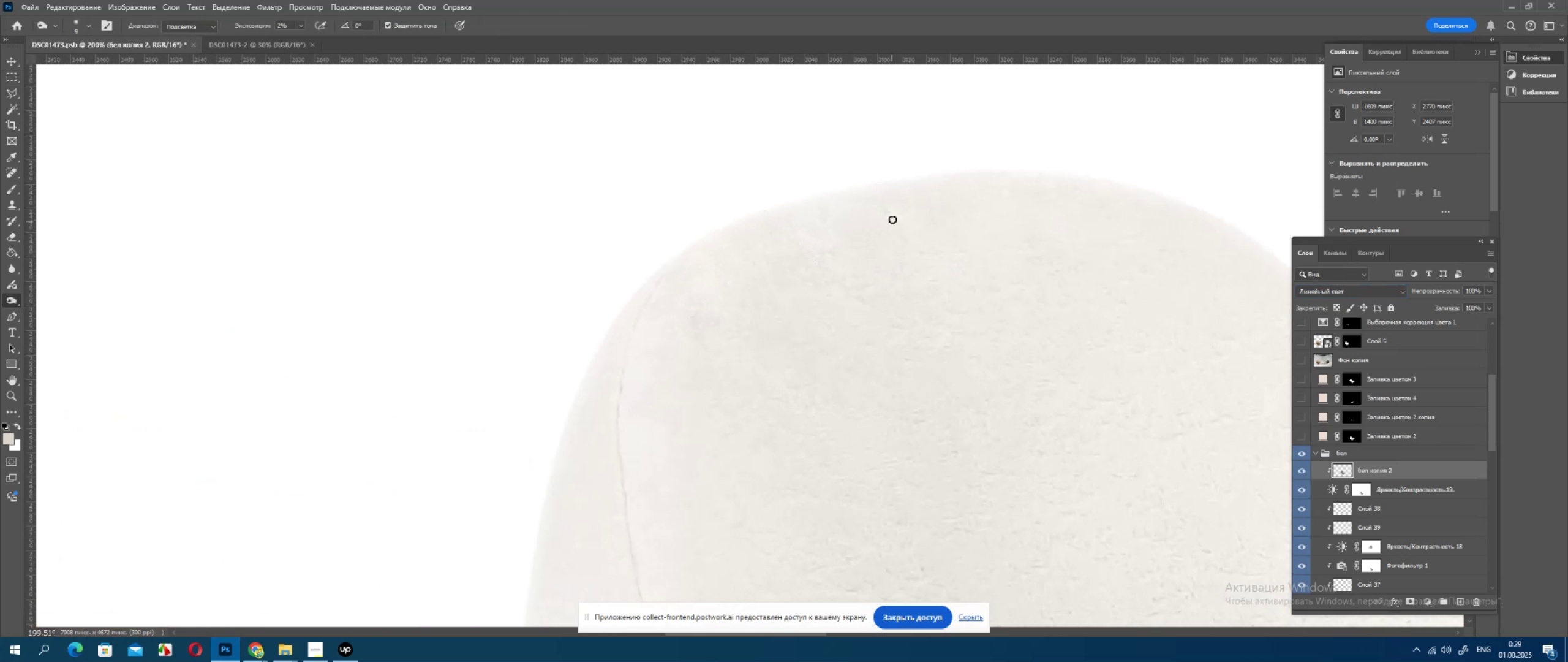 
hold_key(key=AltLeft, duration=0.47)
scroll: coordinate [725, 343], scroll_direction: down, amount: 5.0
 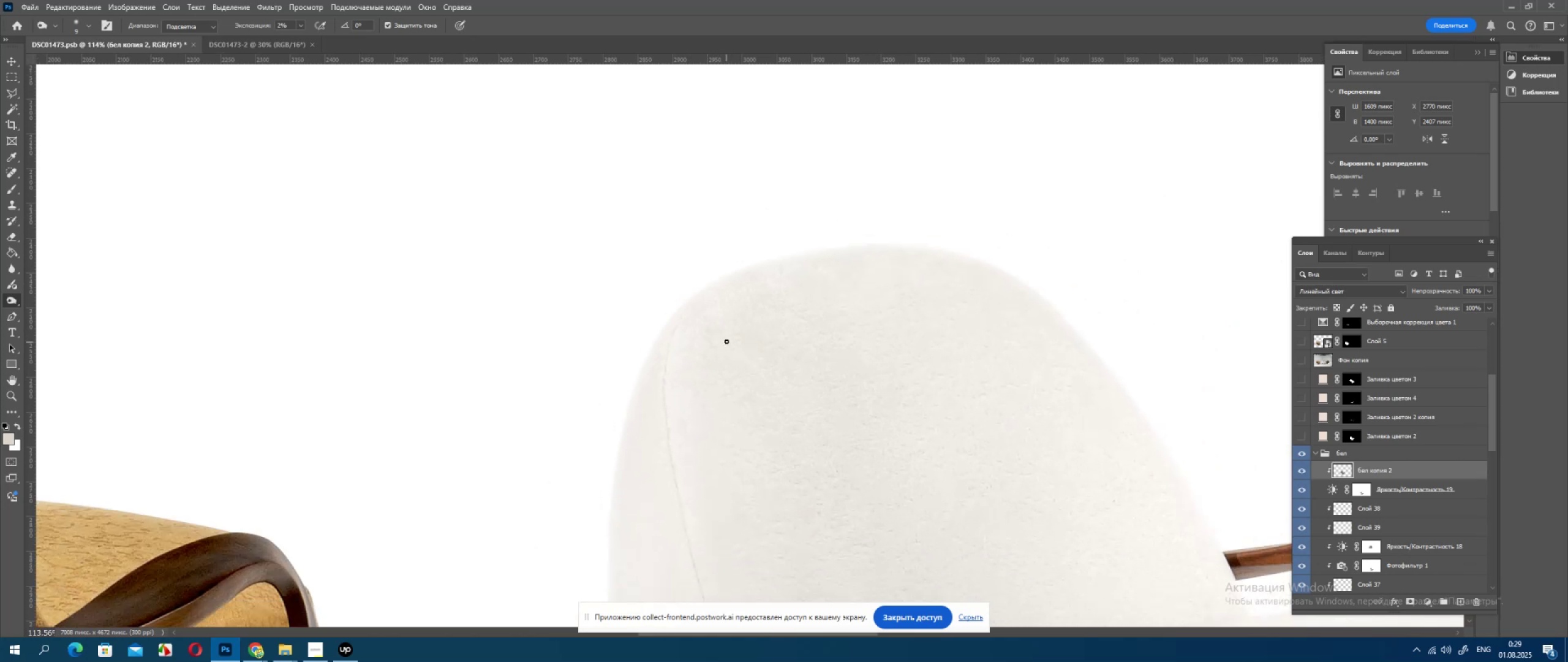 
hold_key(key=AltLeft, duration=0.99)
scroll: coordinate [729, 335], scroll_direction: up, amount: 2.0
 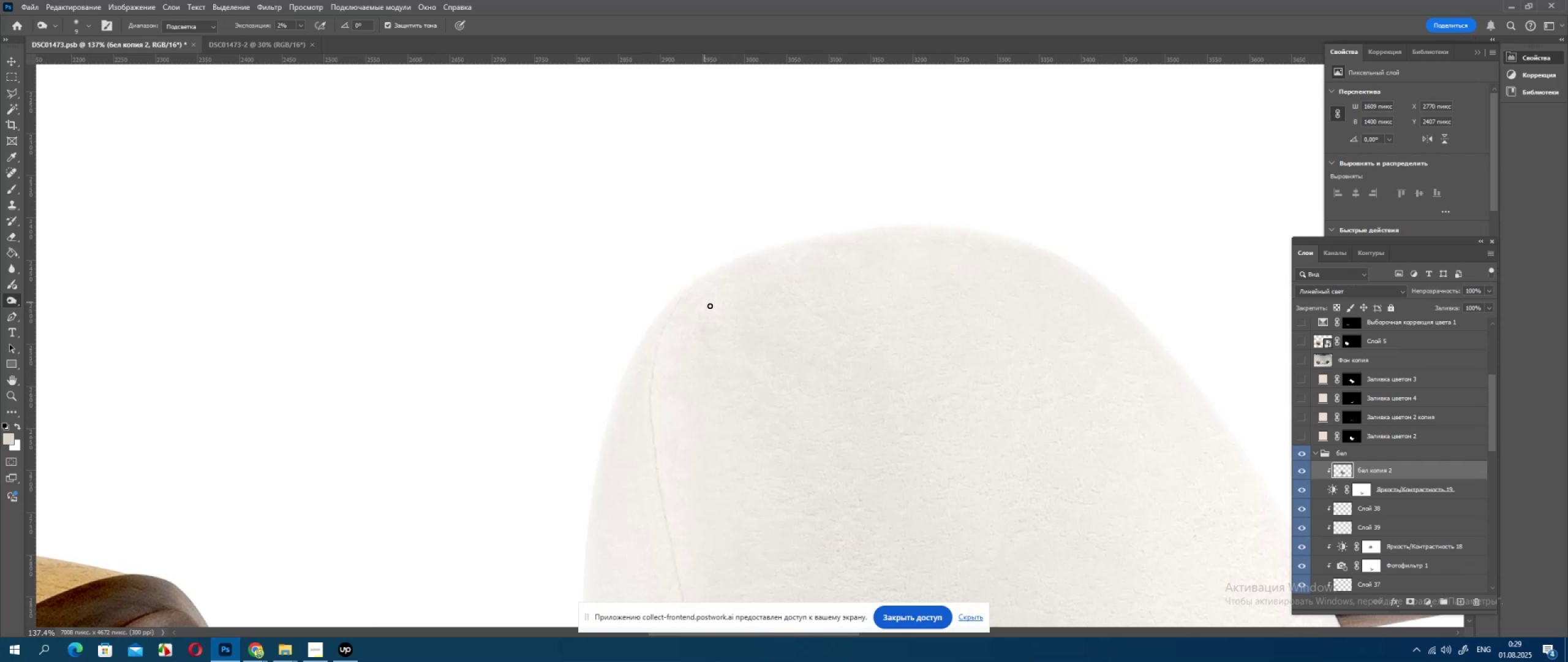 
wait(6.25)
 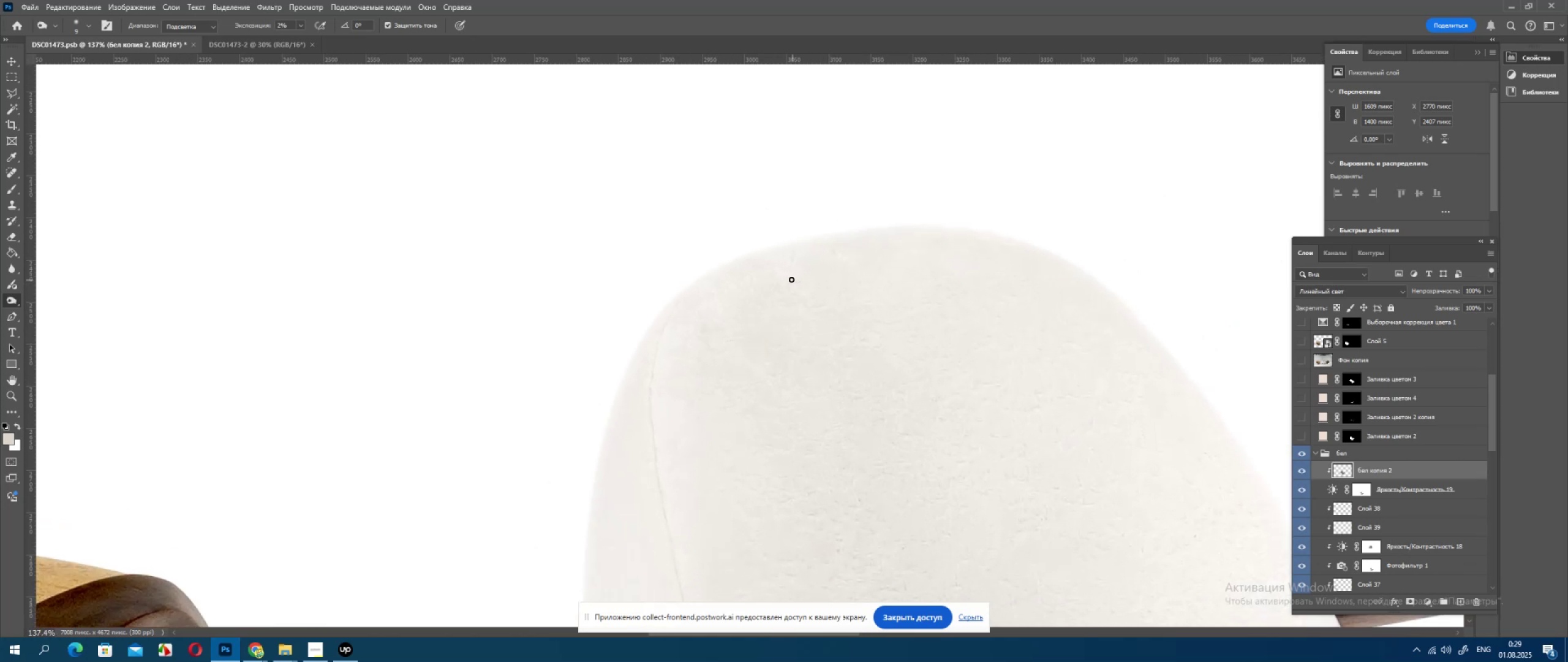 
right_click([13, 297])
 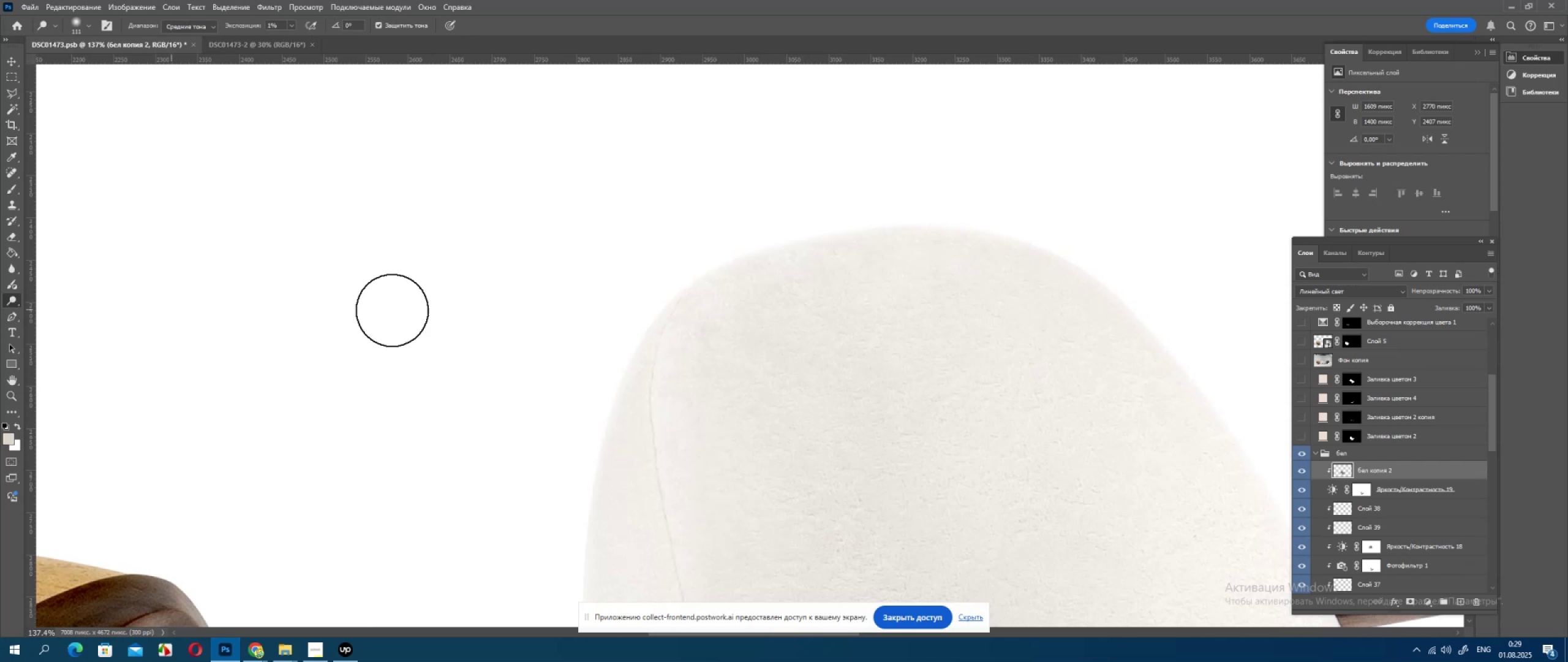 
hold_key(key=AltLeft, duration=1.36)
 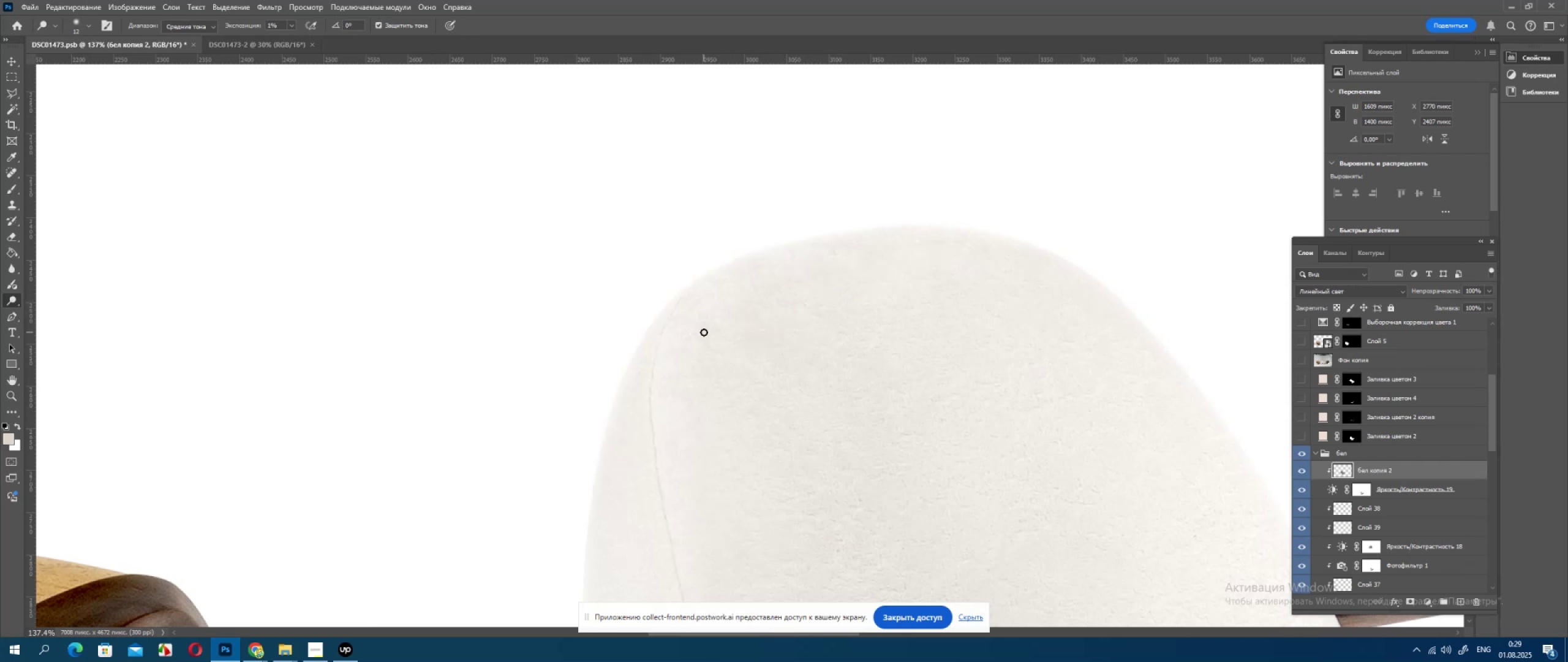 
hold_key(key=AltLeft, duration=0.47)
 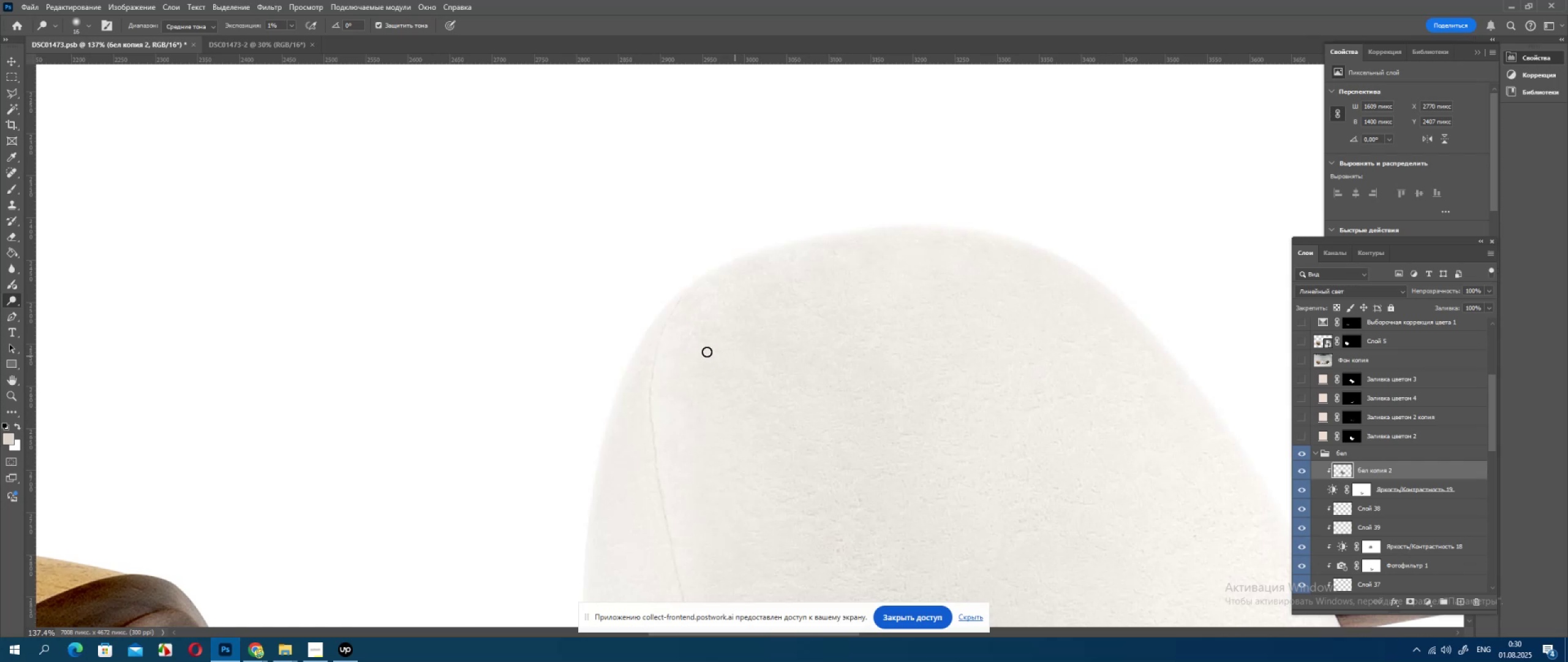 
wait(6.5)
 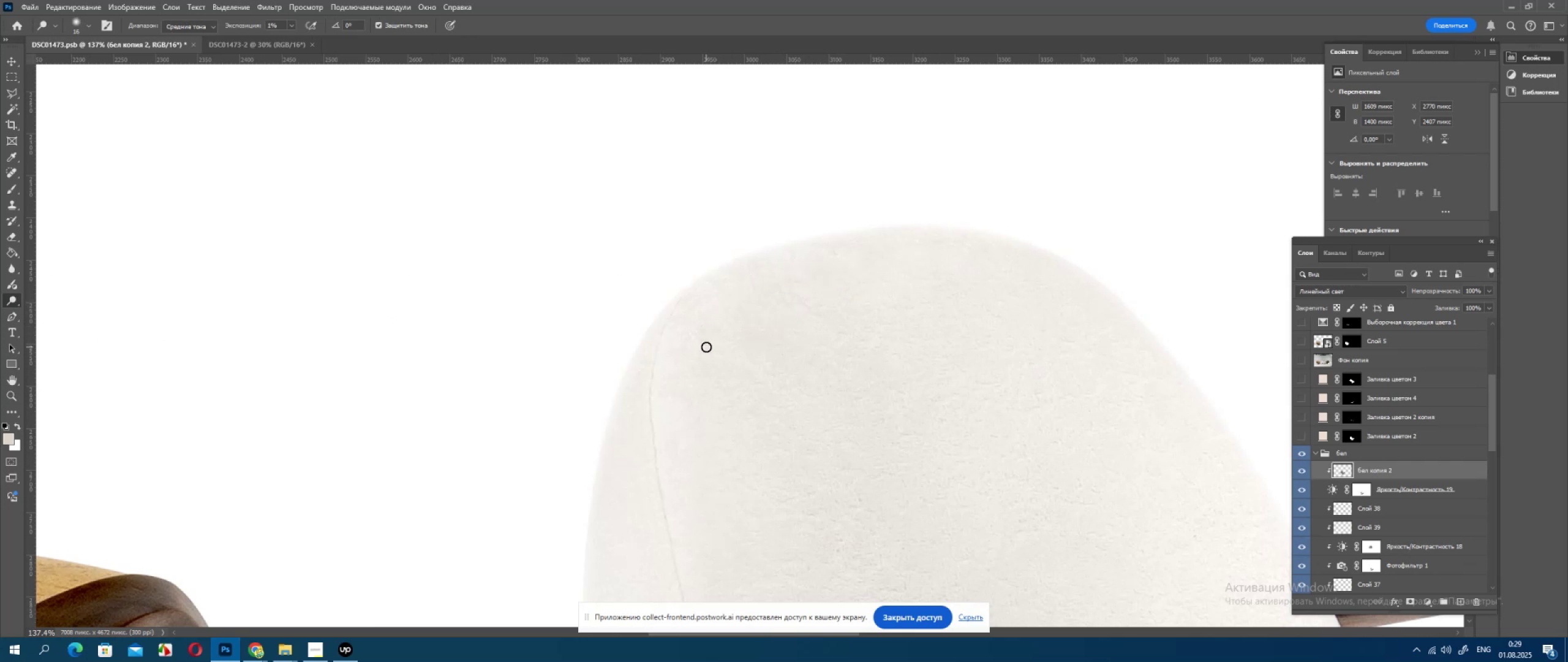 
hold_key(key=AltLeft, duration=0.49)
 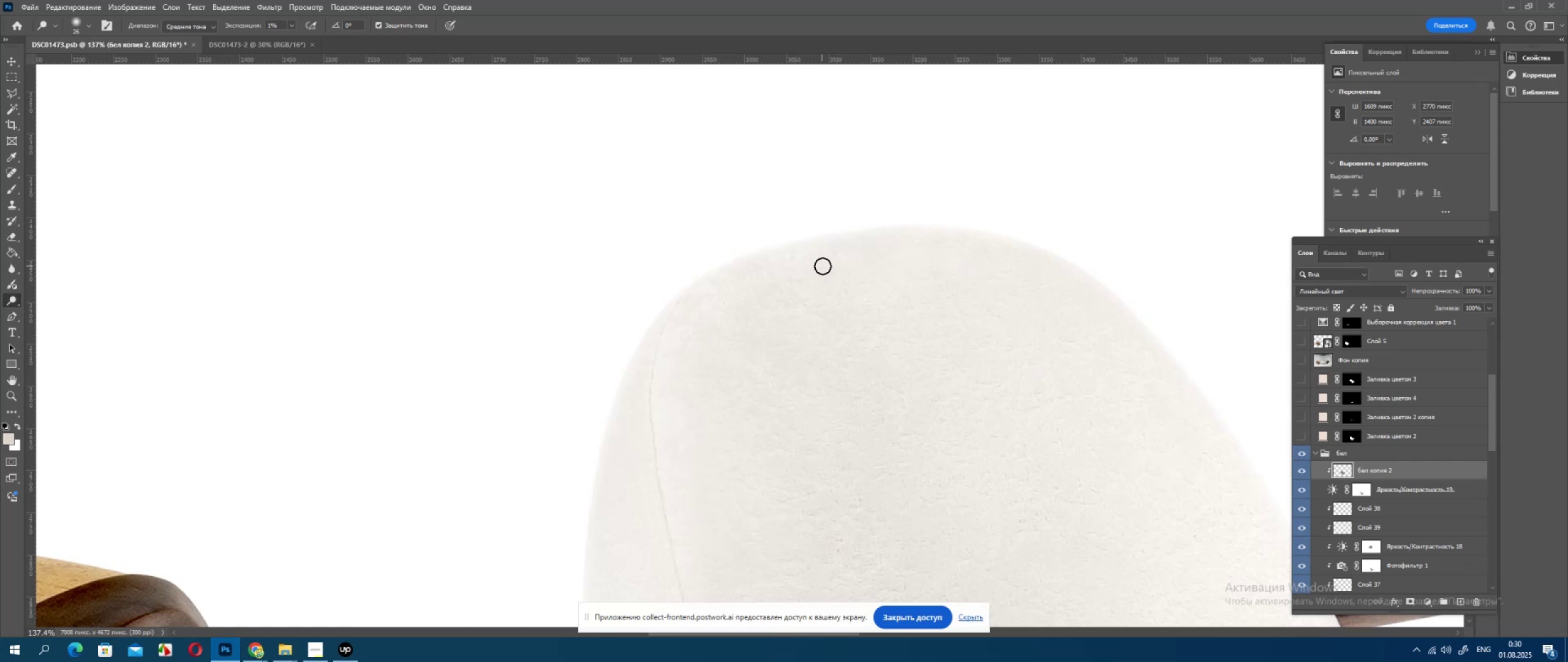 
hold_key(key=AltLeft, duration=0.52)
 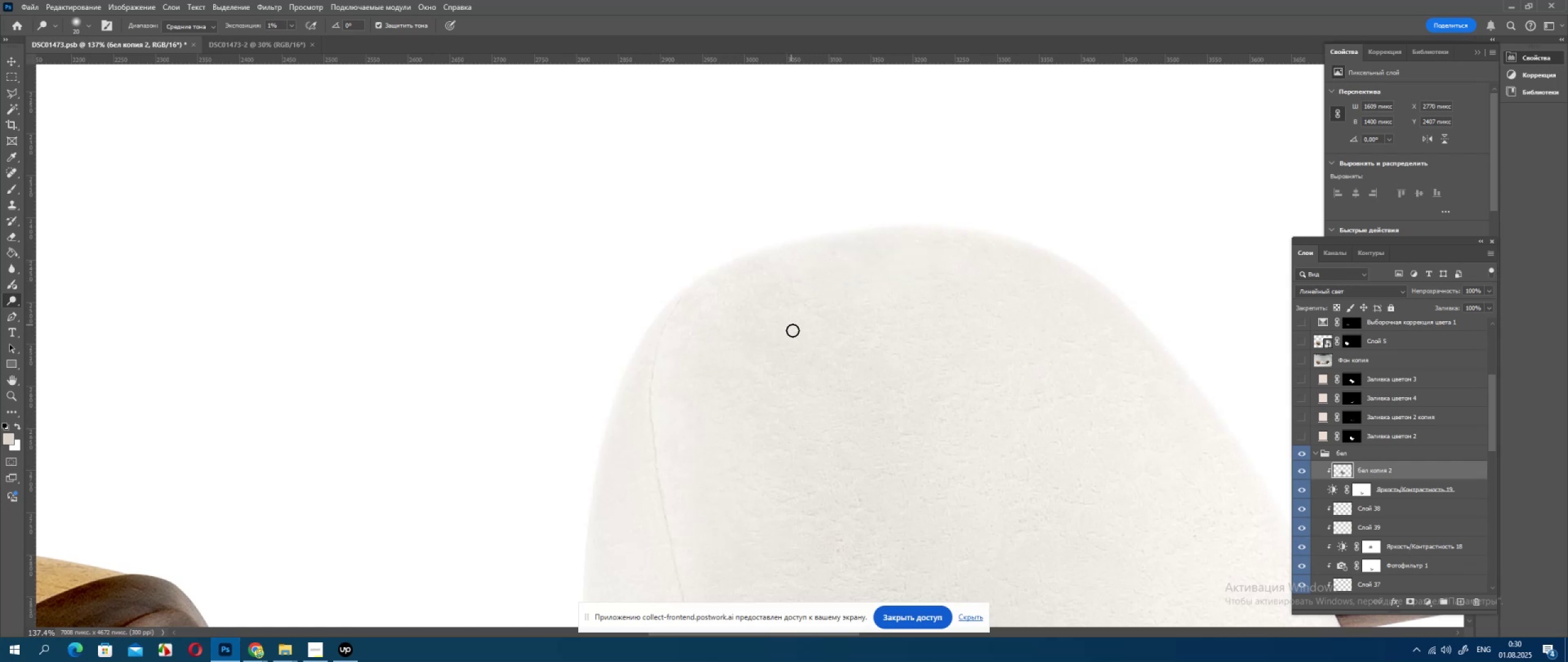 
hold_key(key=AltLeft, duration=0.38)
 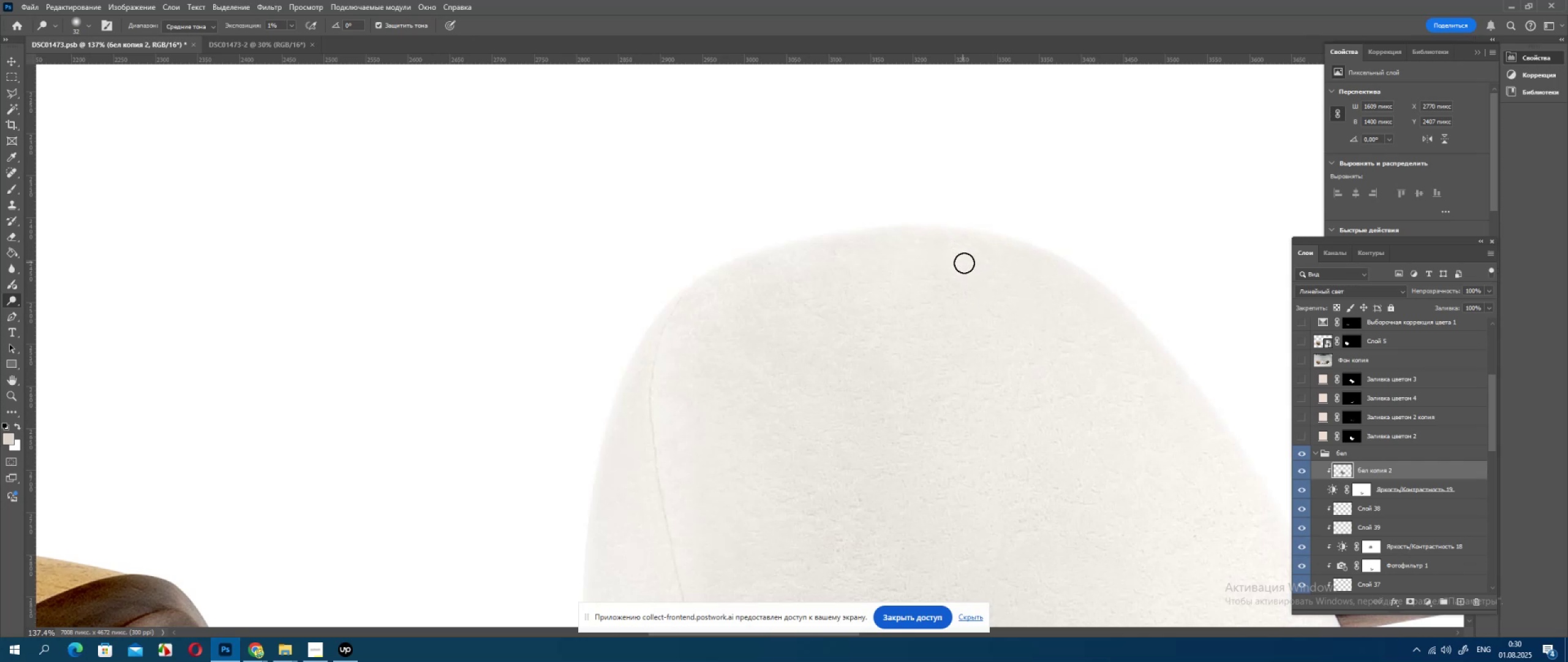 
scroll: coordinate [789, 383], scroll_direction: down, amount: 16.0
 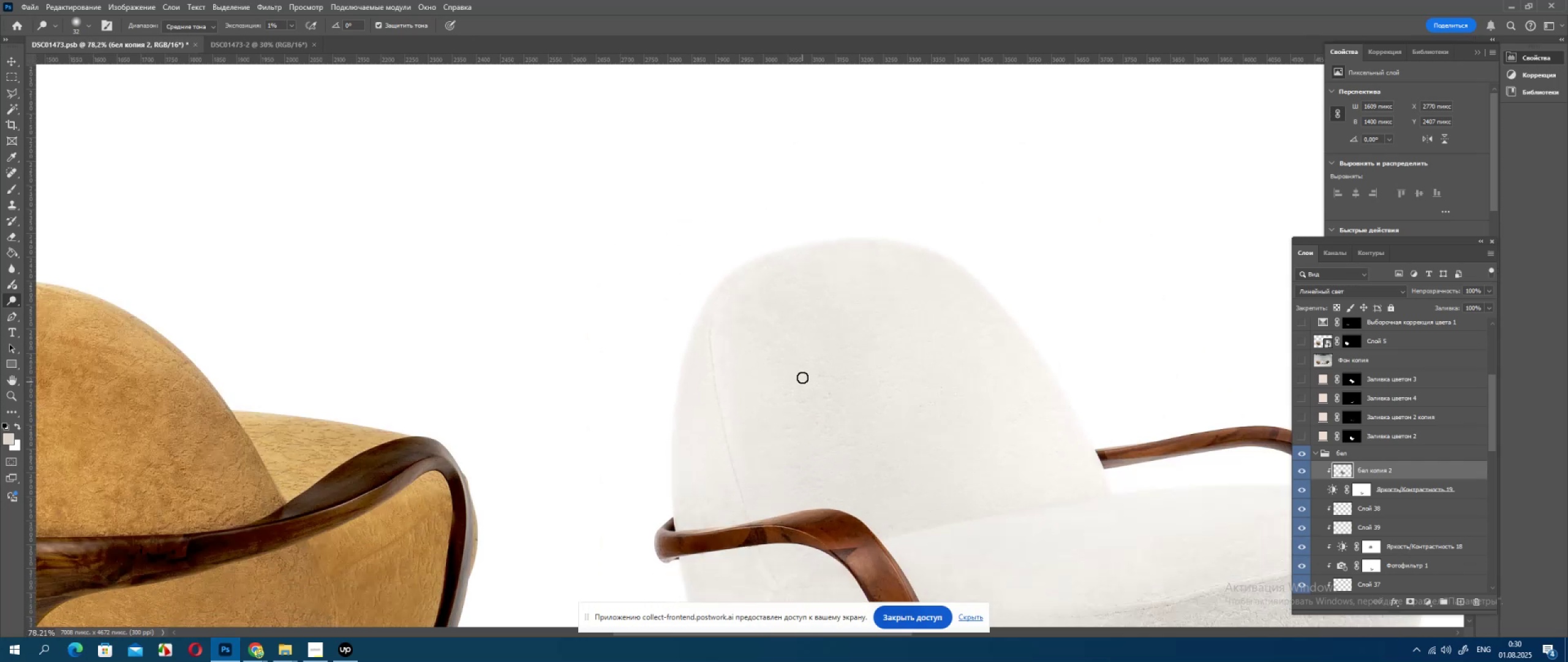 
hold_key(key=AltLeft, duration=0.42)
 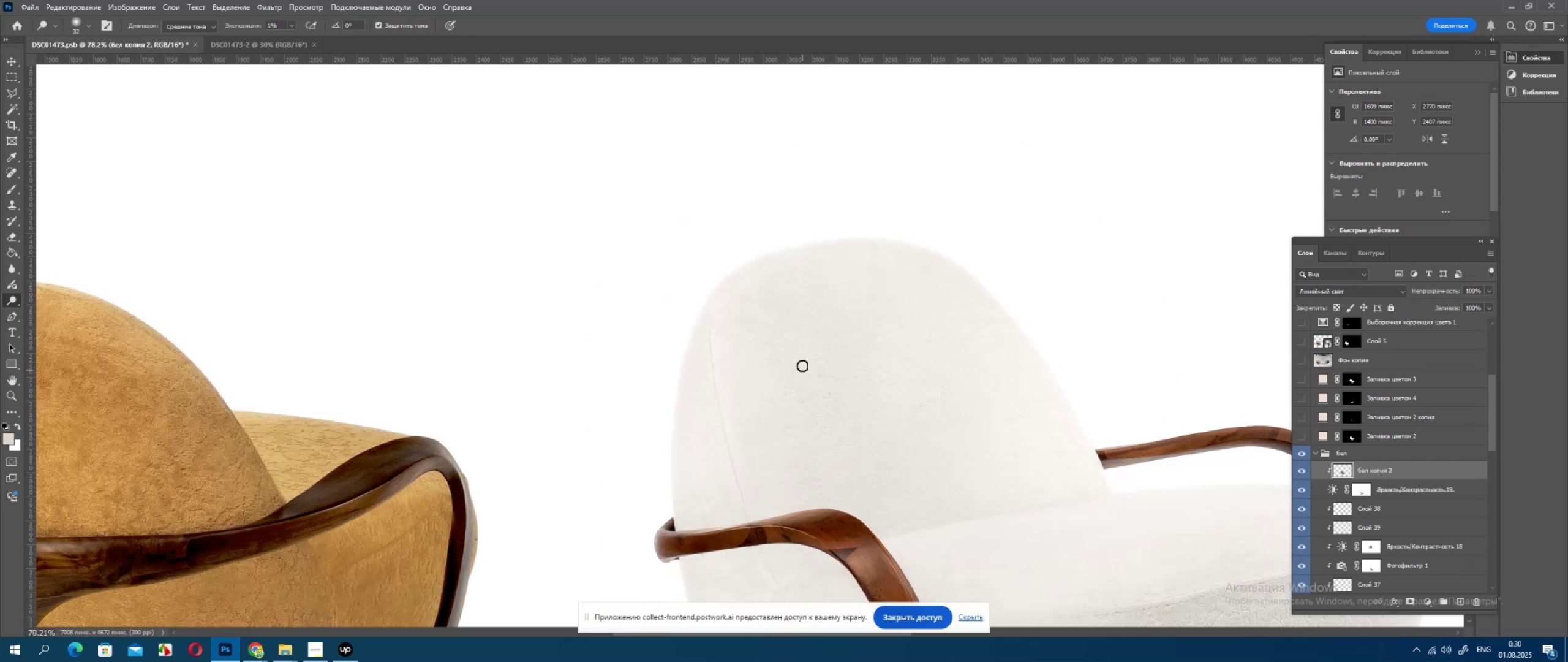 
hold_key(key=AltLeft, duration=0.46)
scroll: coordinate [779, 278], scroll_direction: up, amount: 5.0
 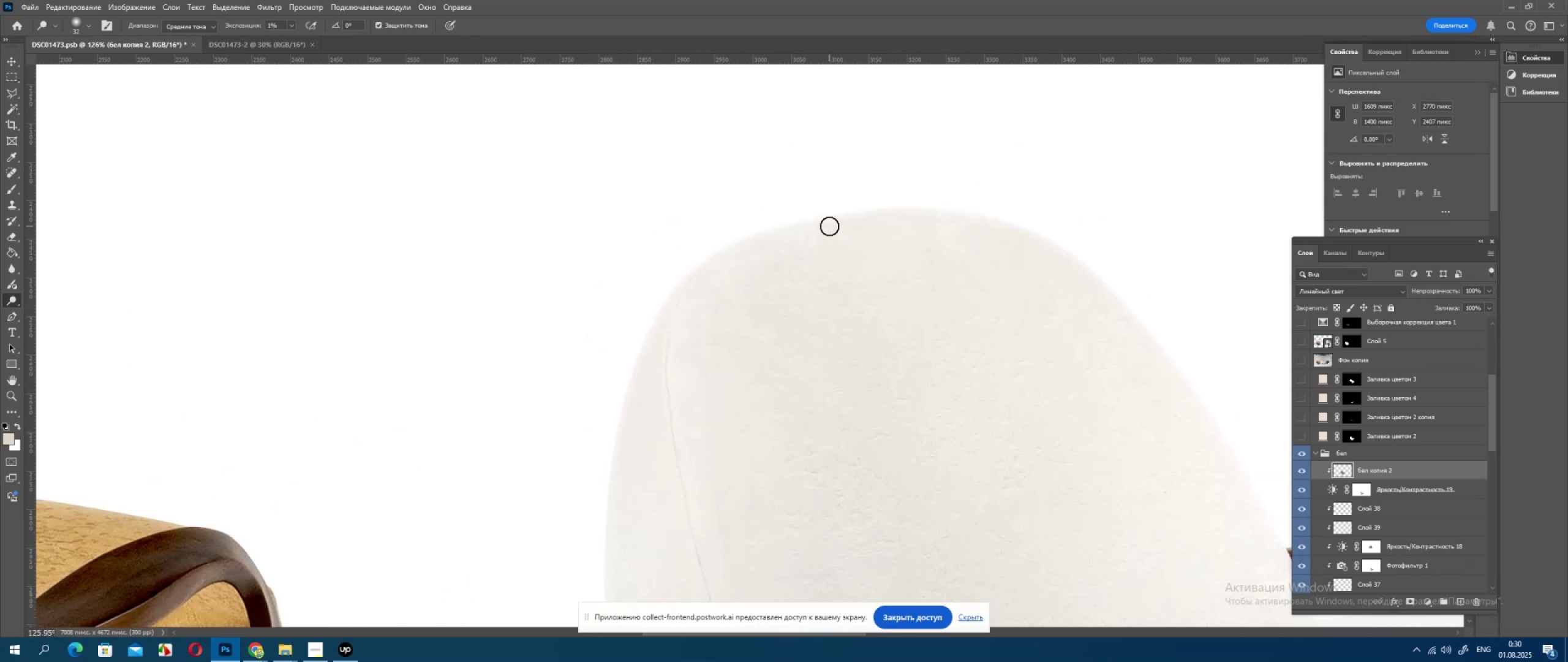 
wait(5.22)
 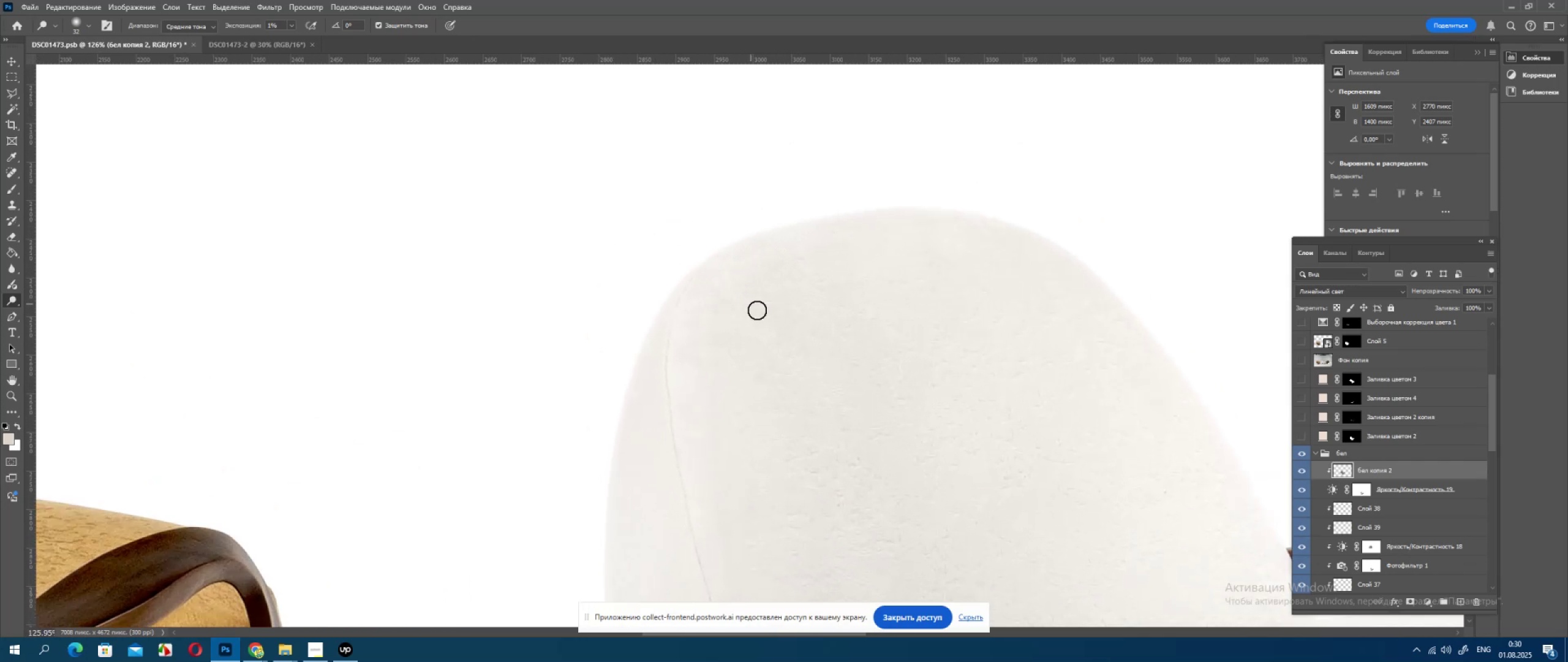 
hold_key(key=AltLeft, duration=0.71)
scroll: coordinate [777, 339], scroll_direction: down, amount: 9.0
 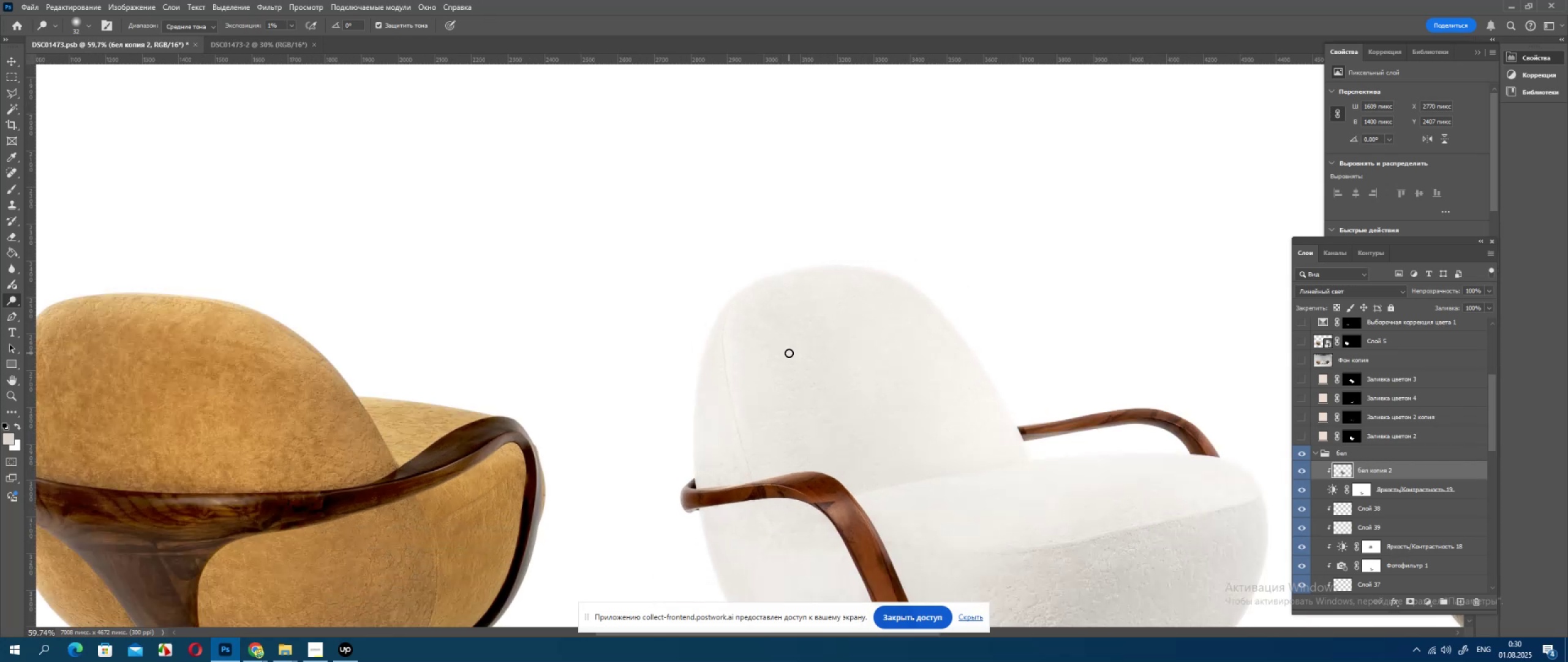 
hold_key(key=AltLeft, duration=0.37)
 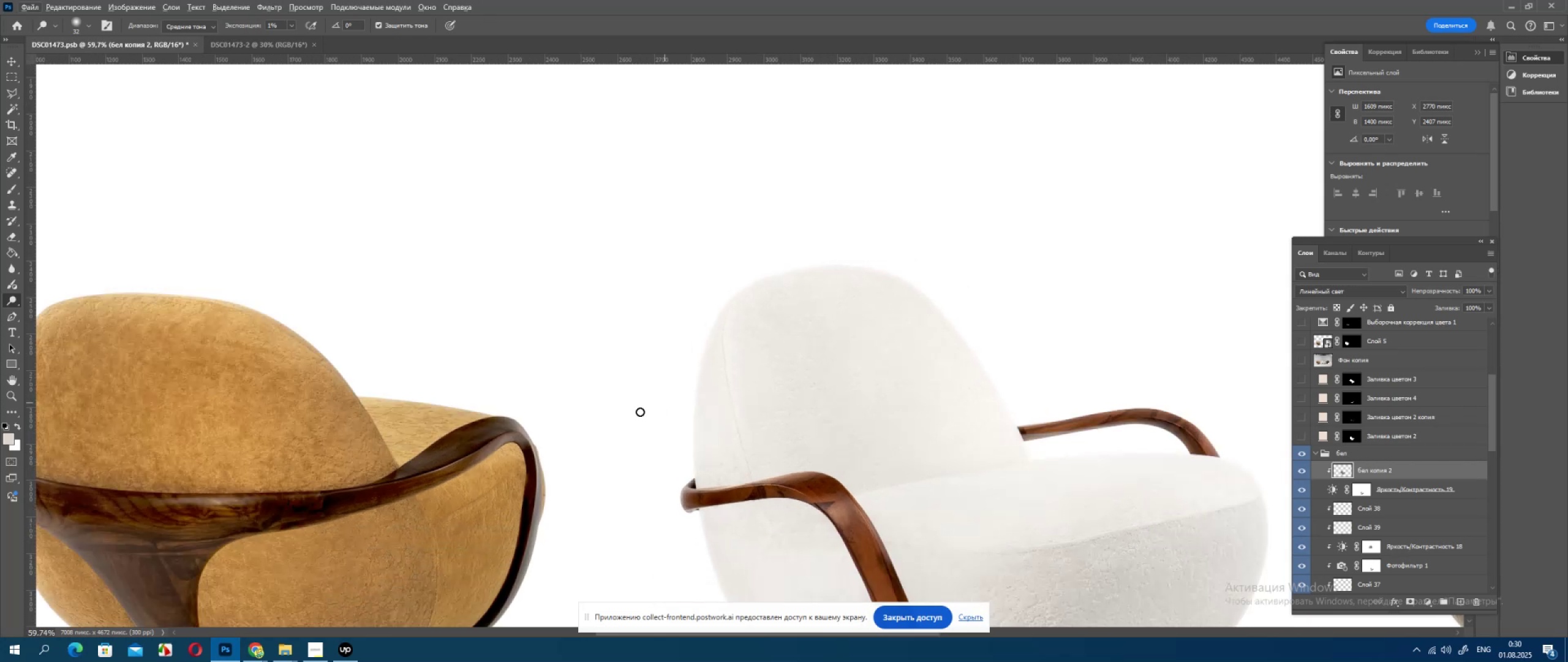 
hold_key(key=Space, duration=0.98)
 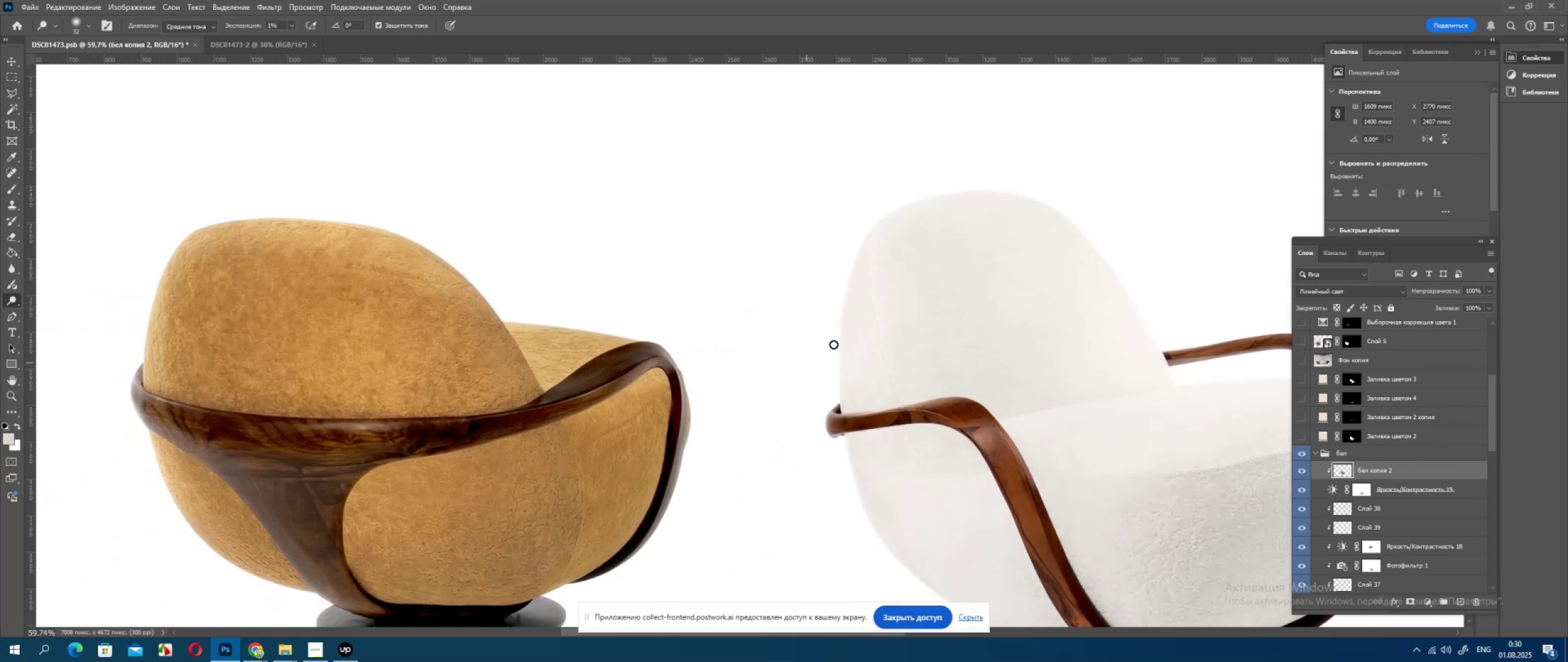 
scroll: coordinate [1023, 222], scroll_direction: up, amount: 3.0
 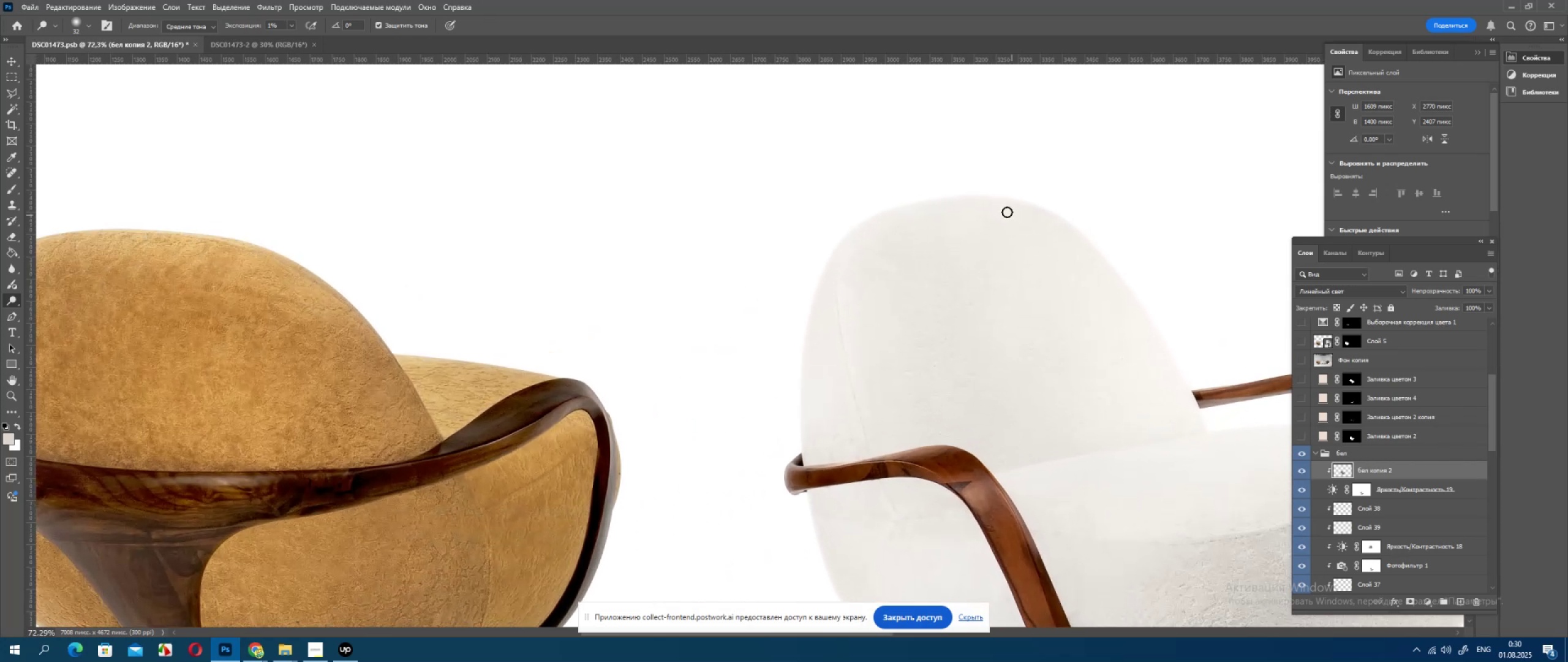 
key(Alt+AltLeft)
 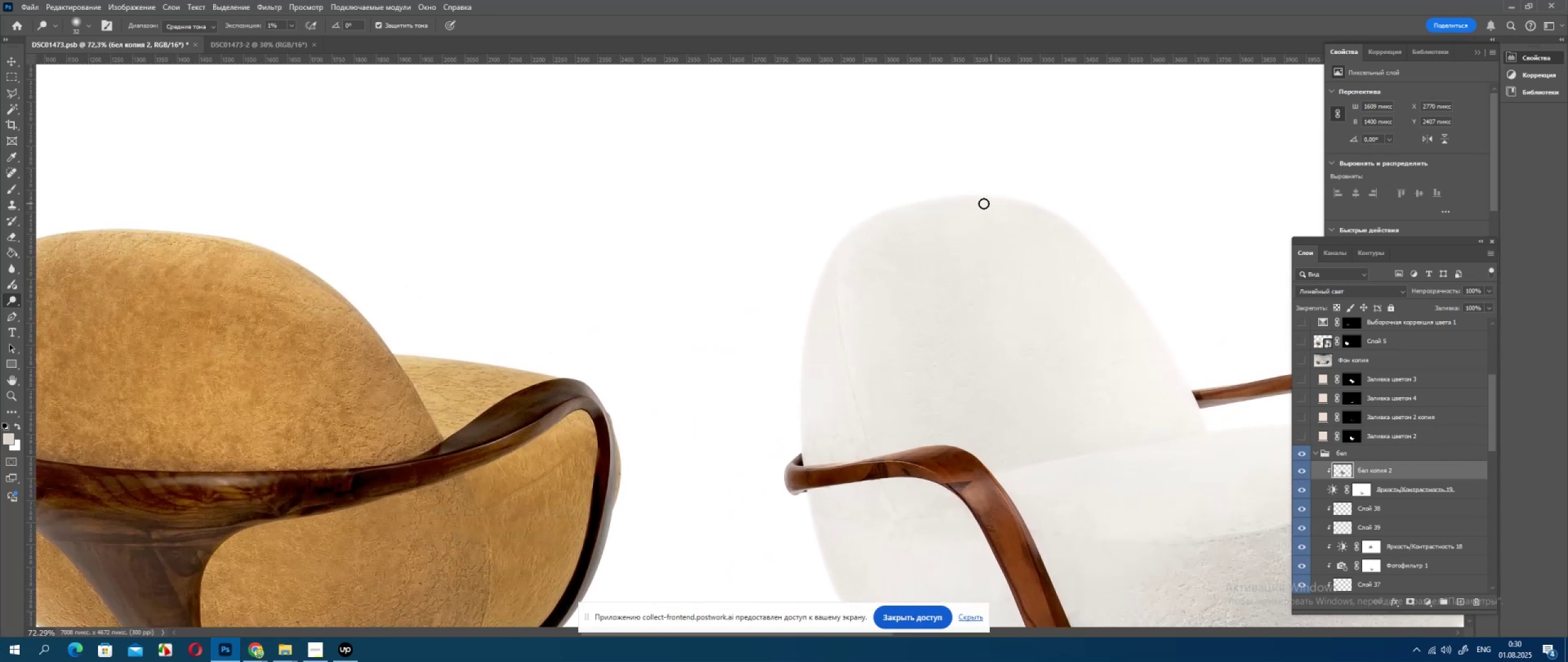 
hold_key(key=AltLeft, duration=0.39)
scroll: coordinate [834, 348], scroll_direction: down, amount: 5.0
 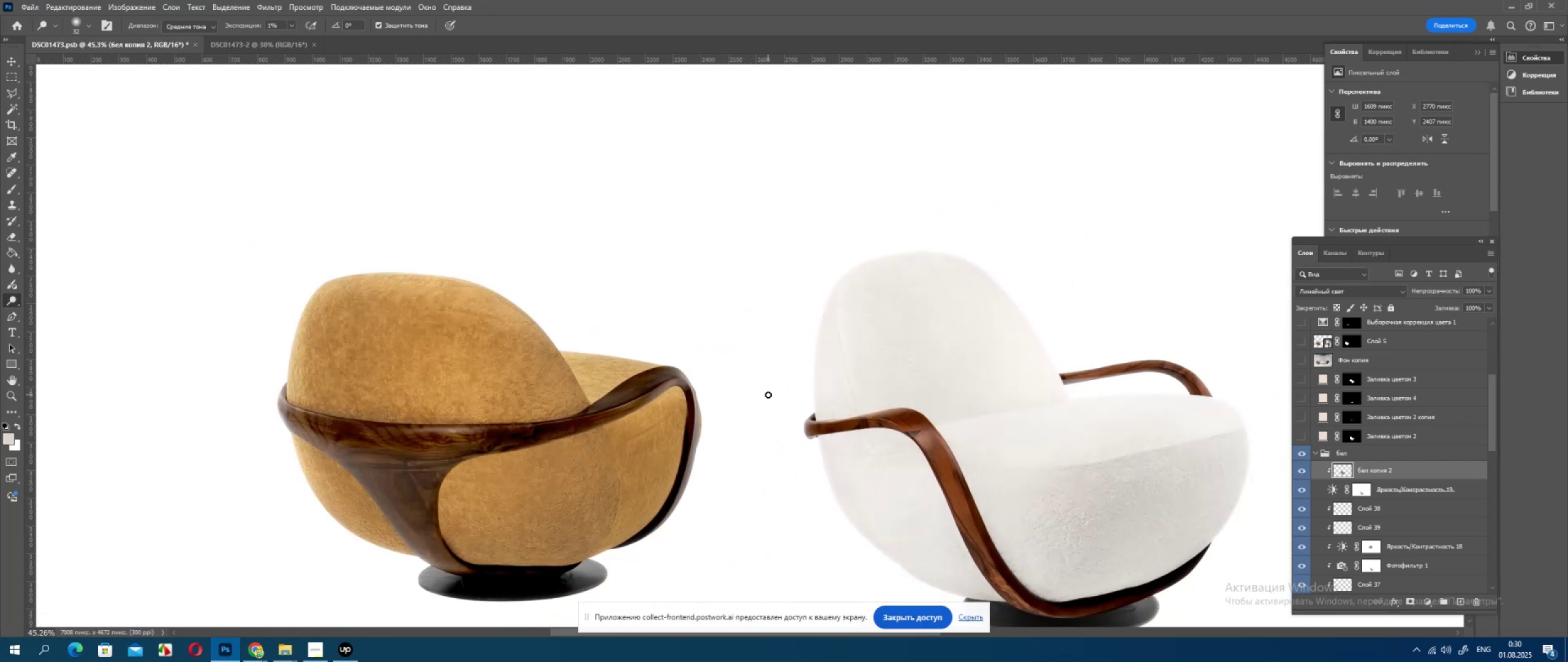 
hold_key(key=AltLeft, duration=0.34)
scroll: coordinate [768, 395], scroll_direction: down, amount: 2.0
 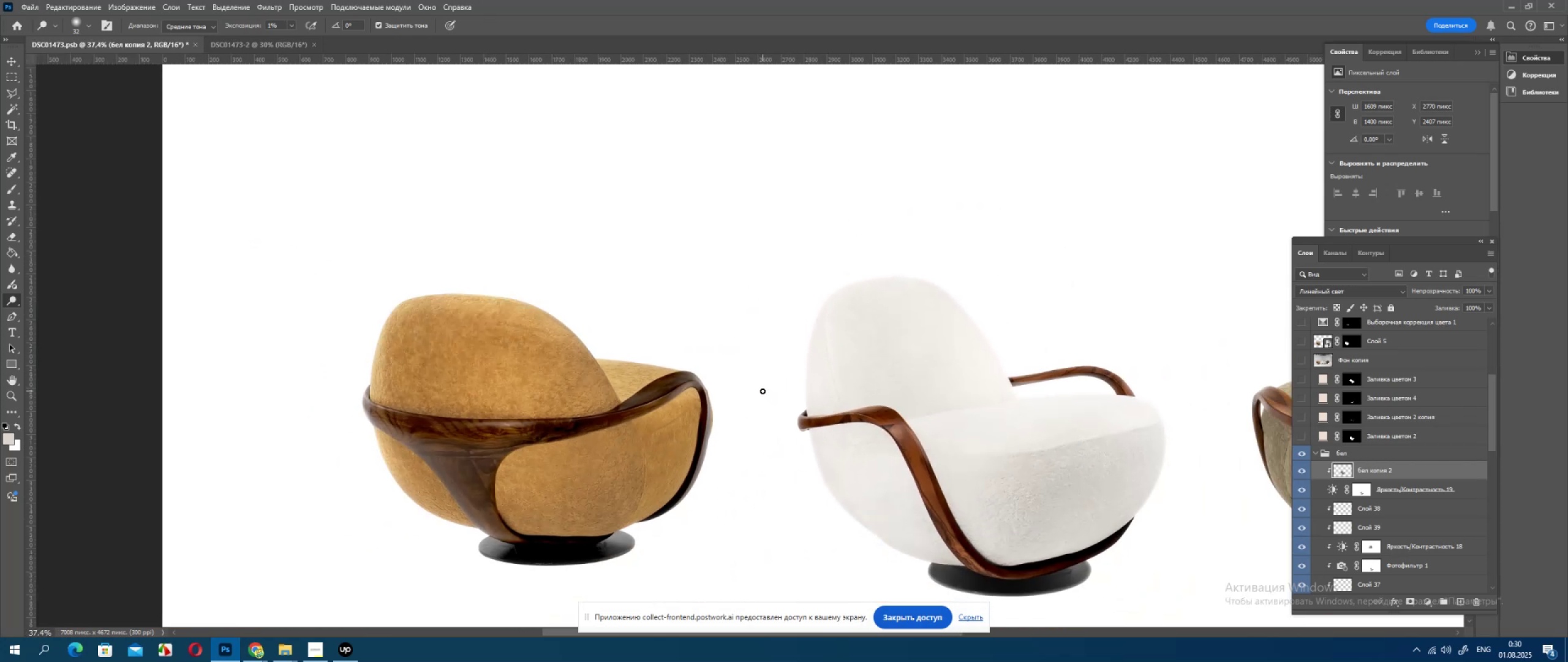 
hold_key(key=AltLeft, duration=0.55)
scroll: coordinate [760, 390], scroll_direction: down, amount: 2.0
 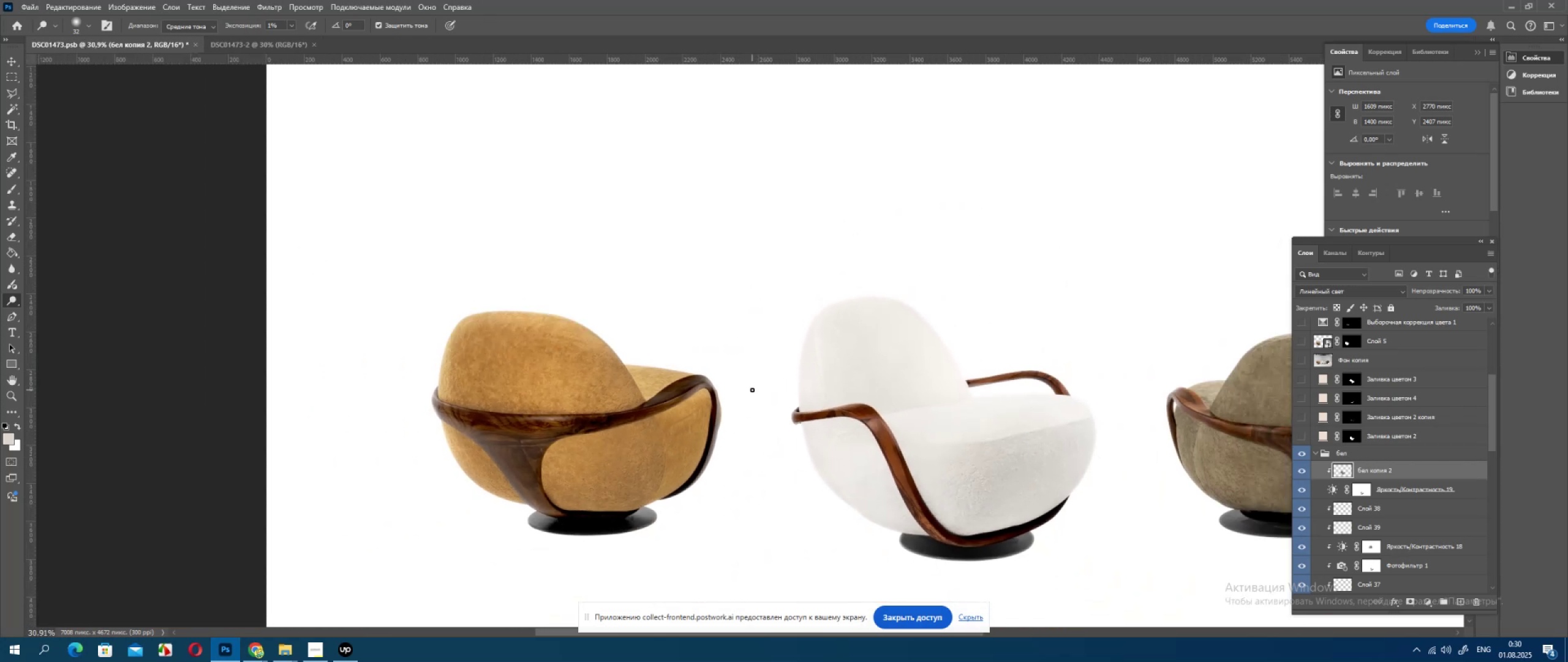 
key(Alt+AltLeft)
 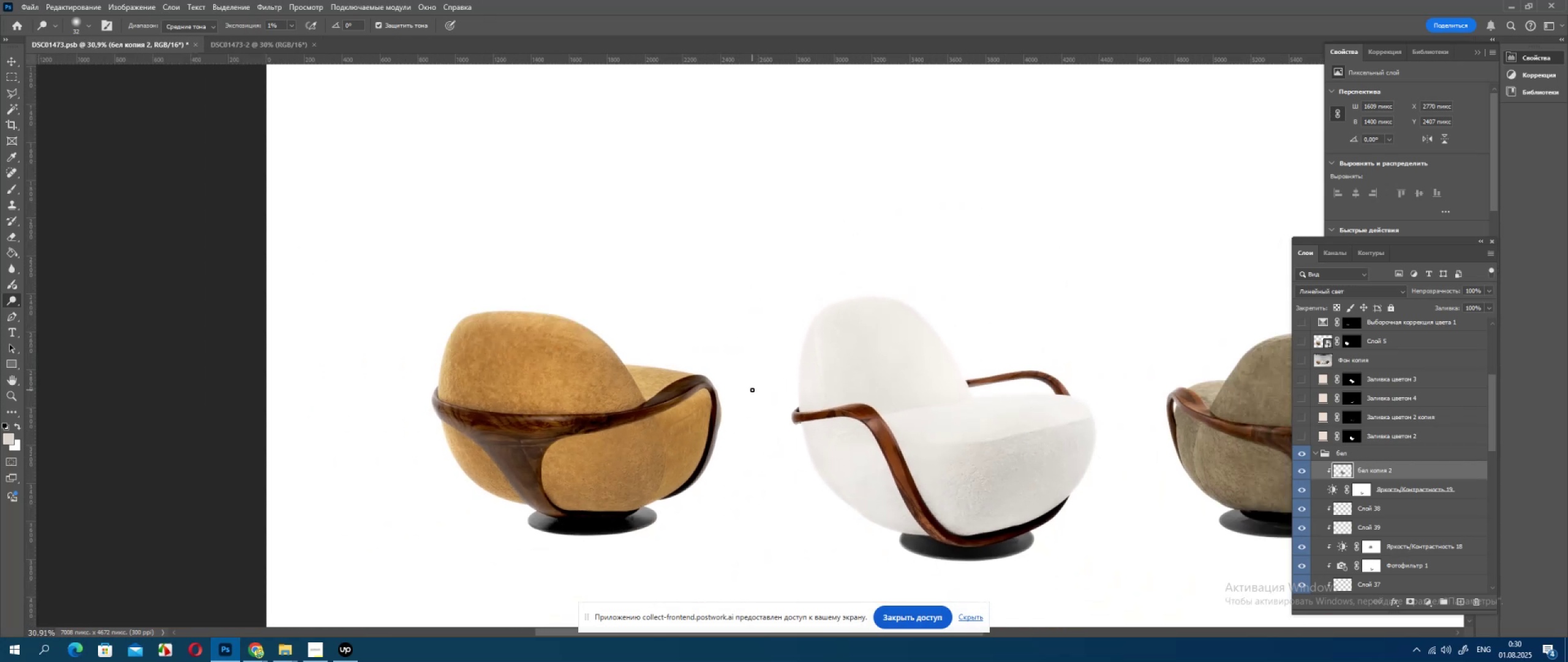 
scroll: coordinate [752, 390], scroll_direction: down, amount: 2.0
 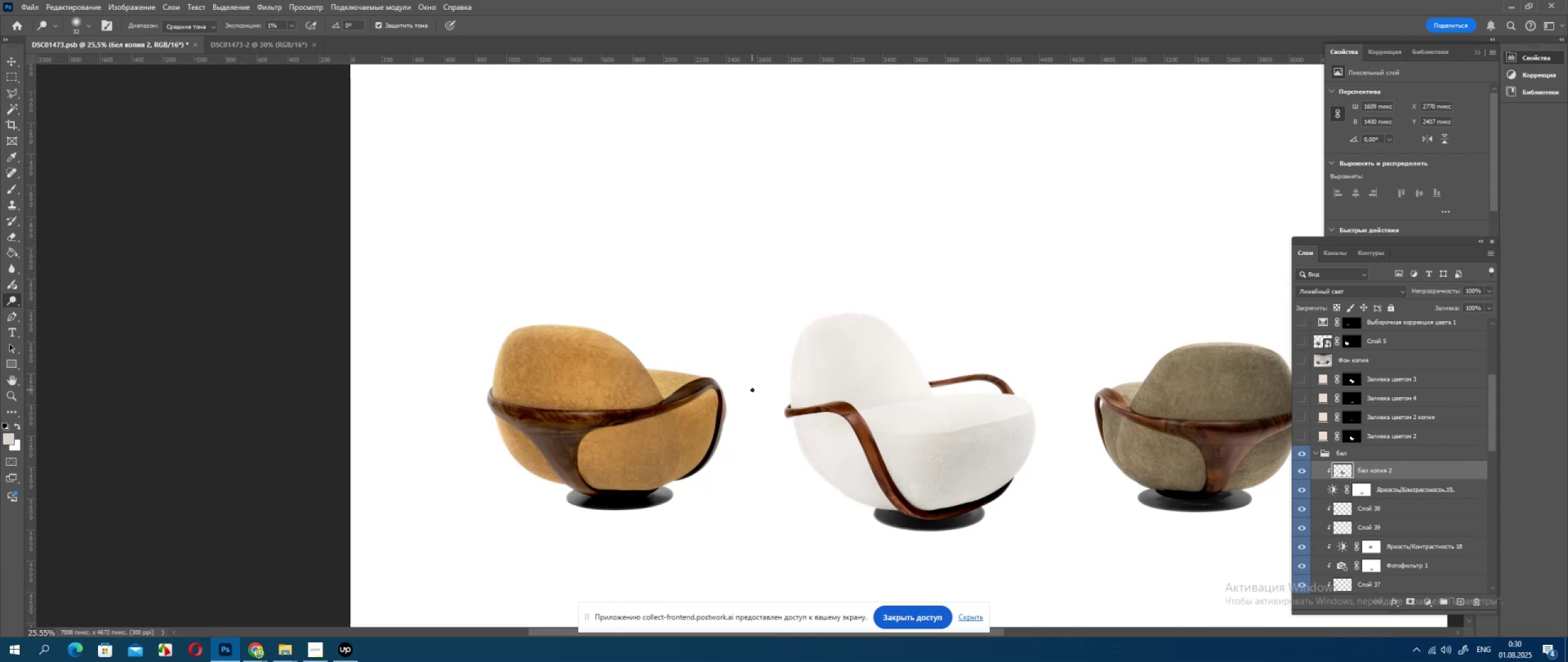 
key(Alt+AltLeft)
 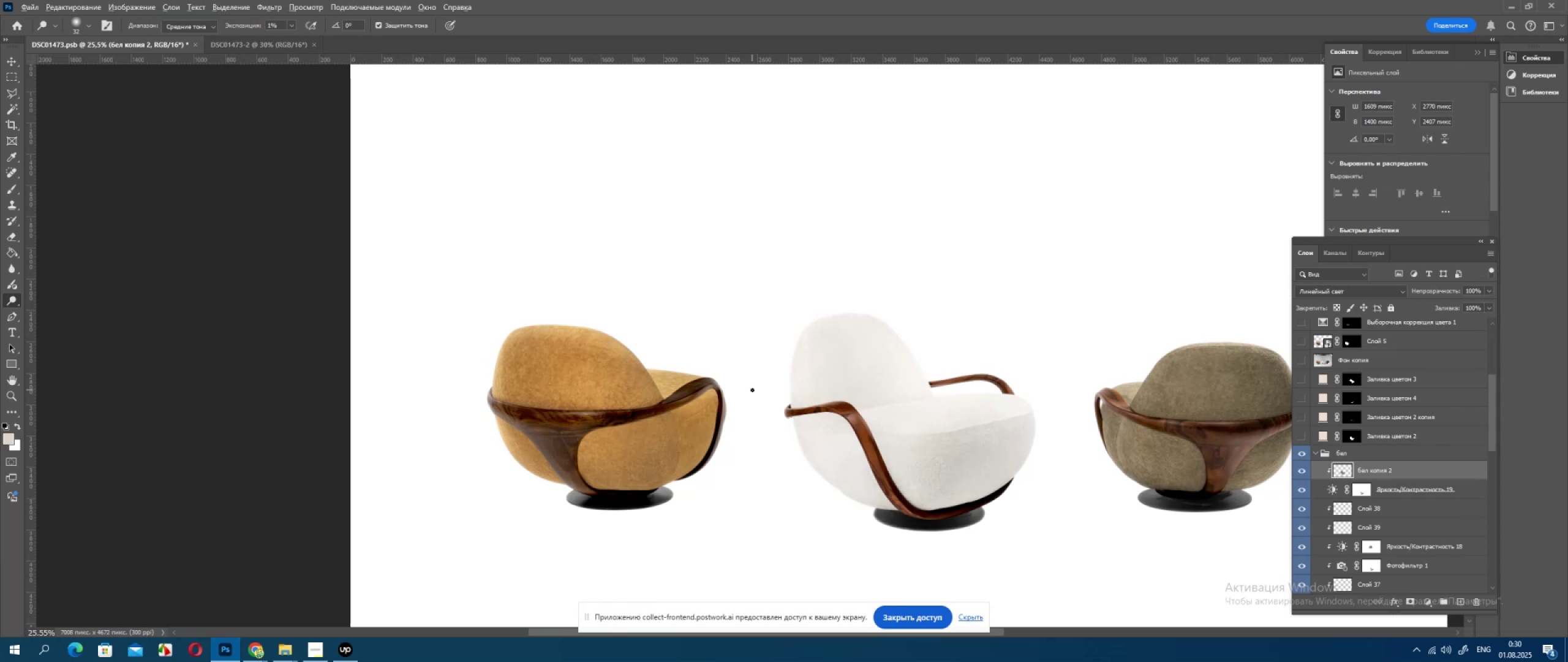 
scroll: coordinate [752, 390], scroll_direction: down, amount: 2.0
 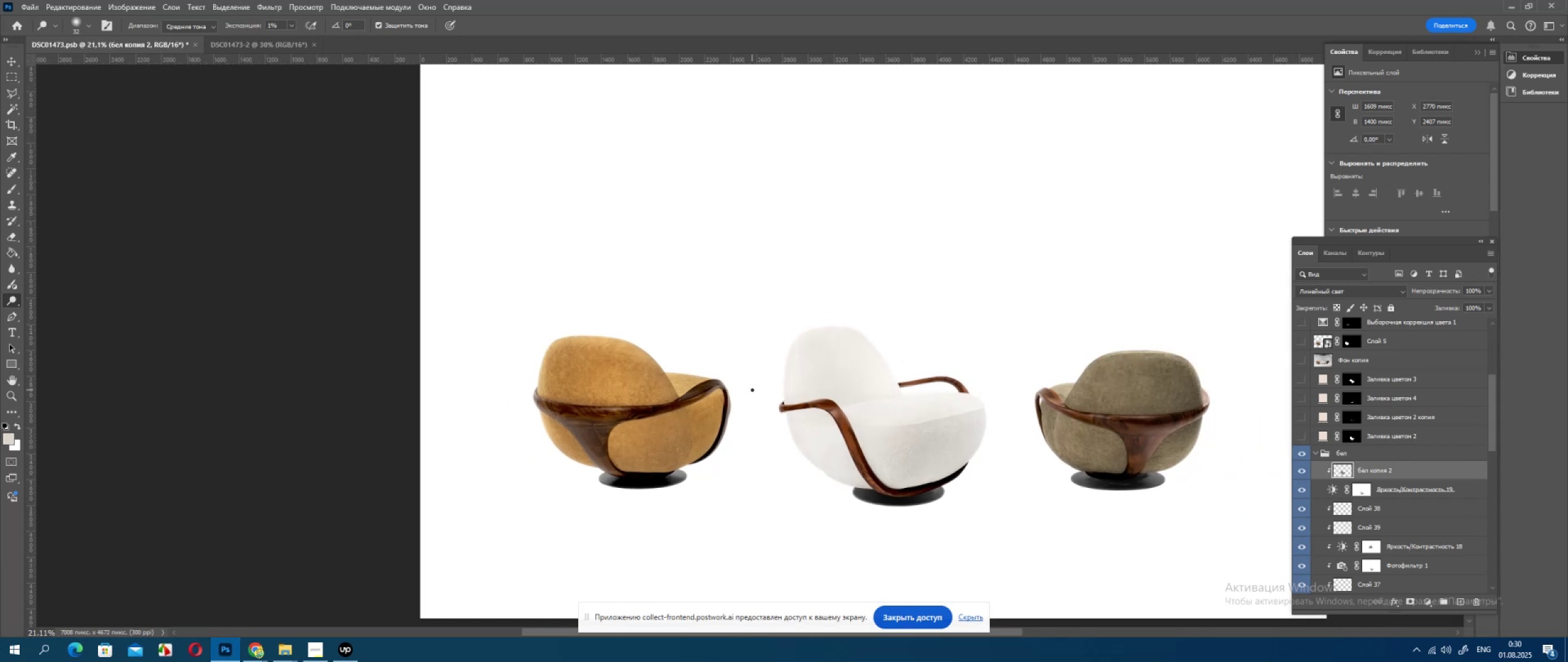 
key(Alt+AltLeft)
 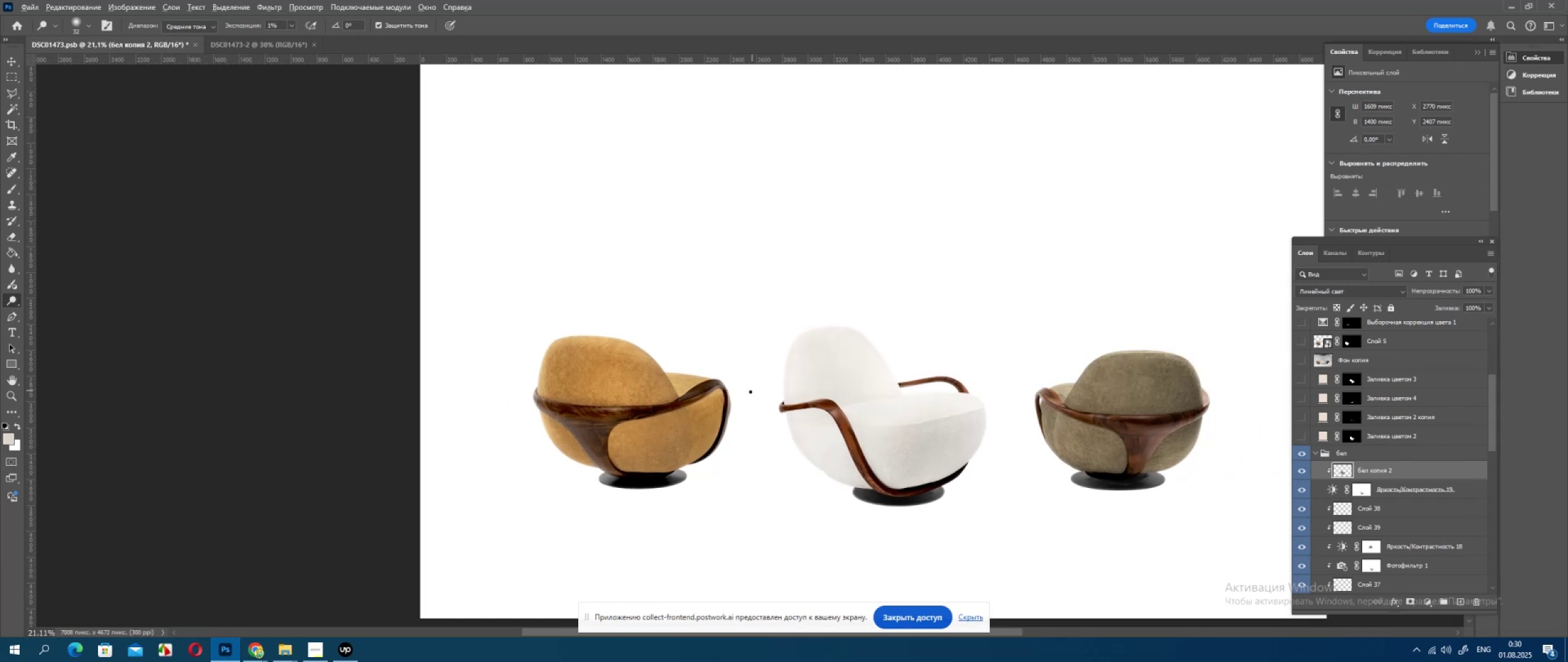 
scroll: coordinate [747, 395], scroll_direction: up, amount: 1.0
 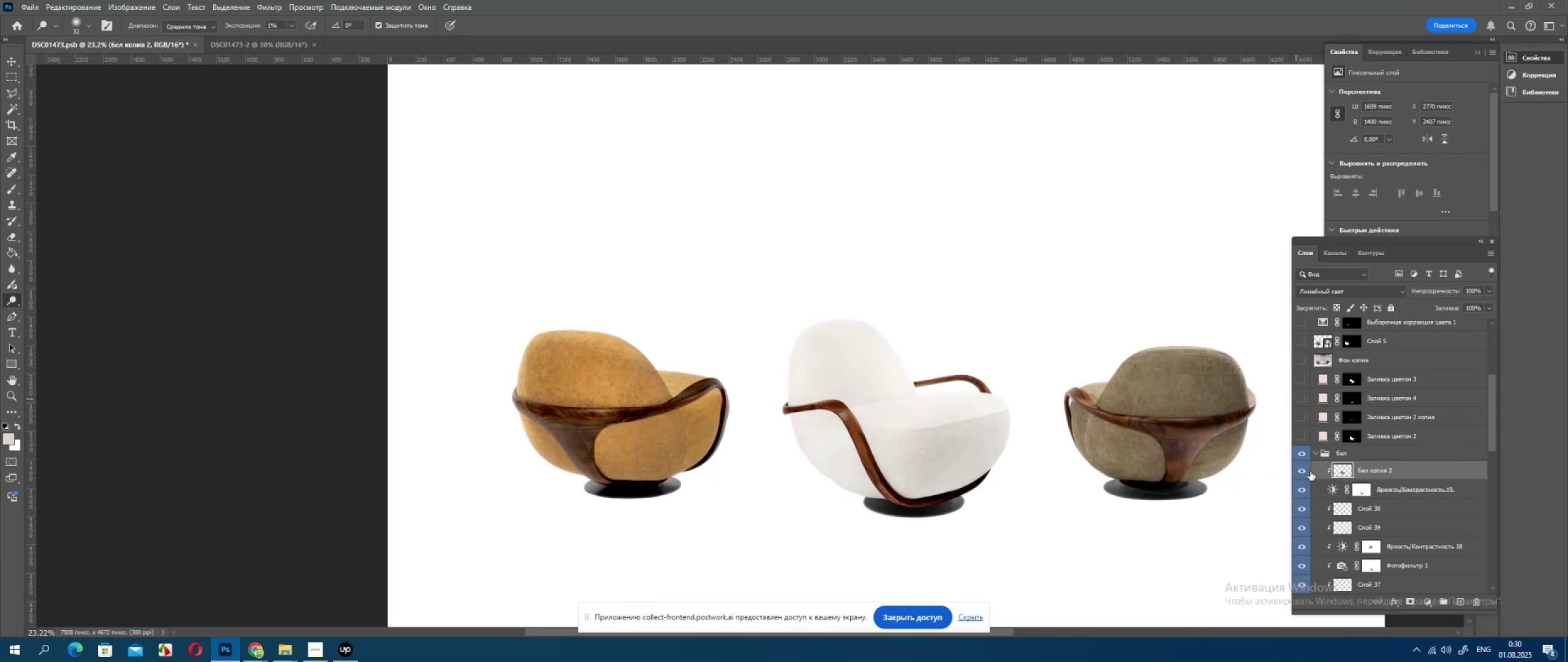 
left_click([1300, 470])
 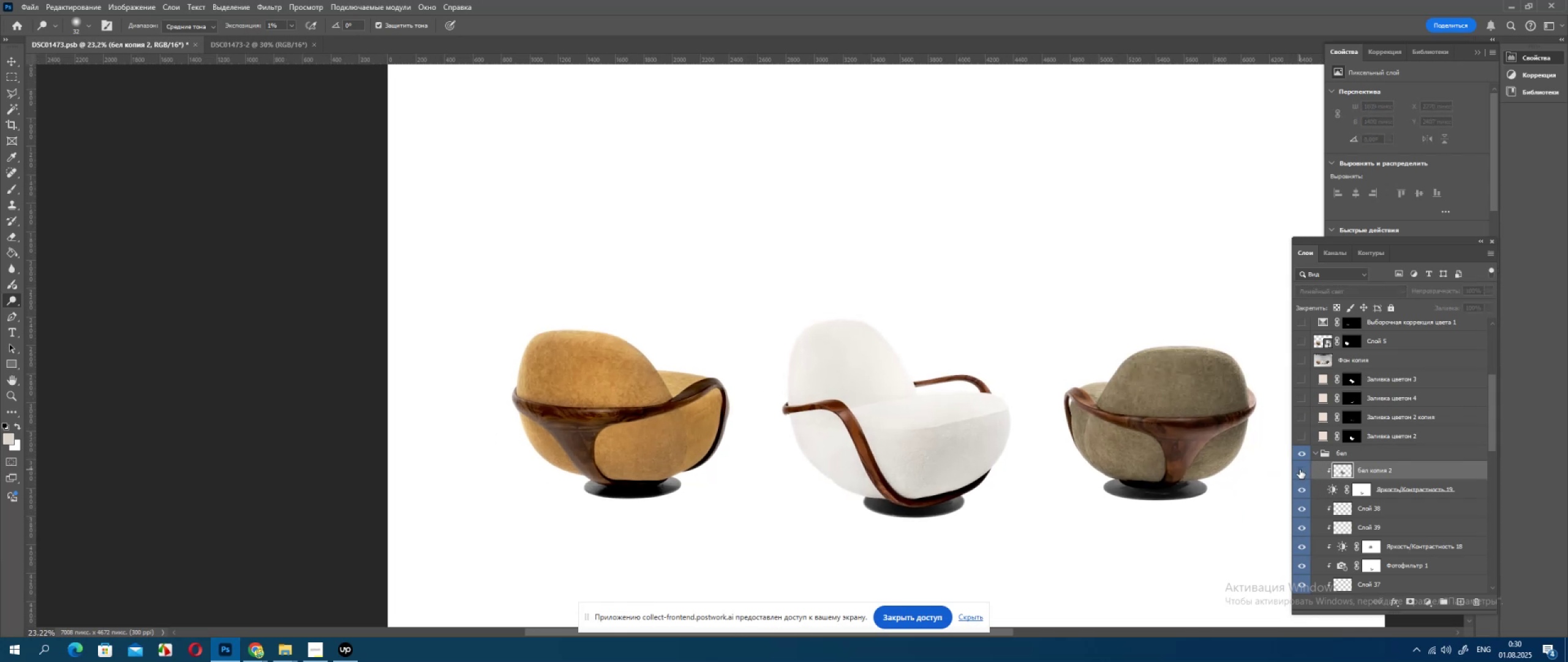 
left_click([1300, 470])
 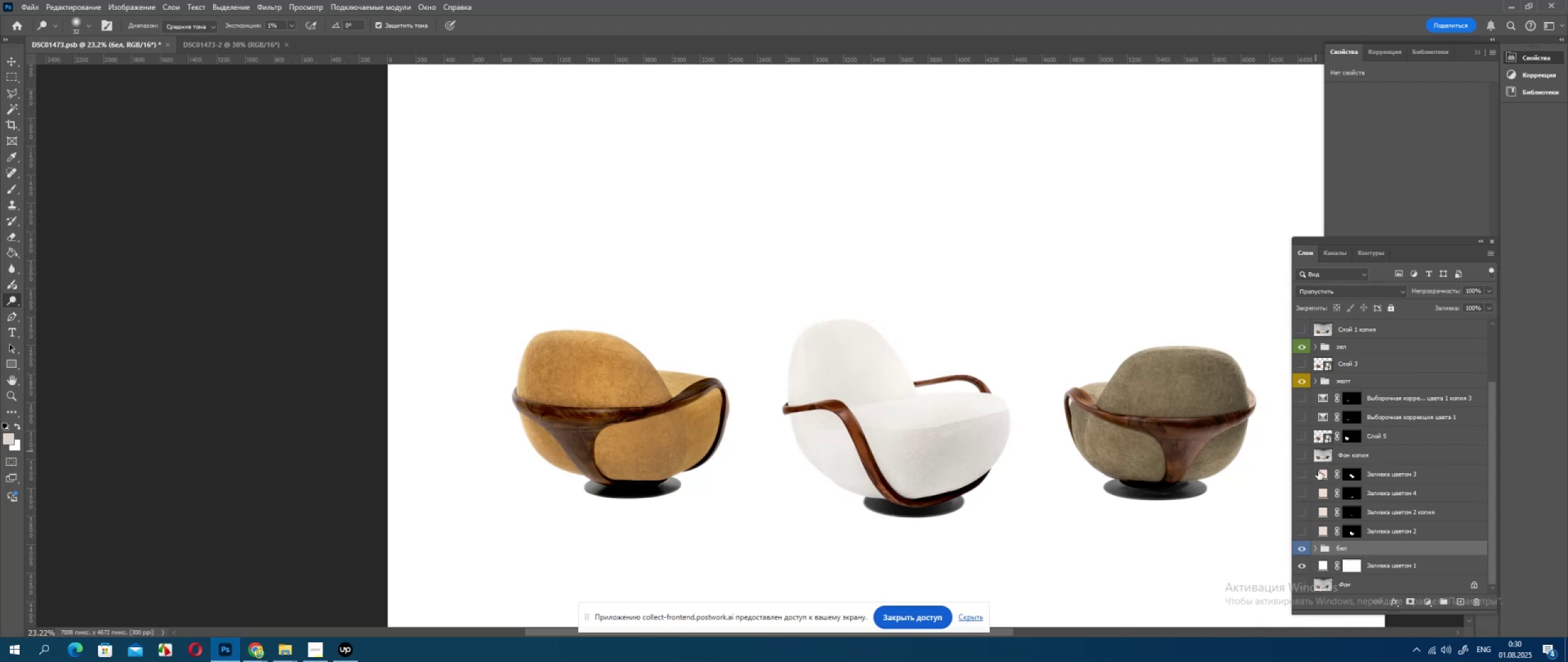 
scroll: coordinate [1308, 519], scroll_direction: none, amount: 0.0
 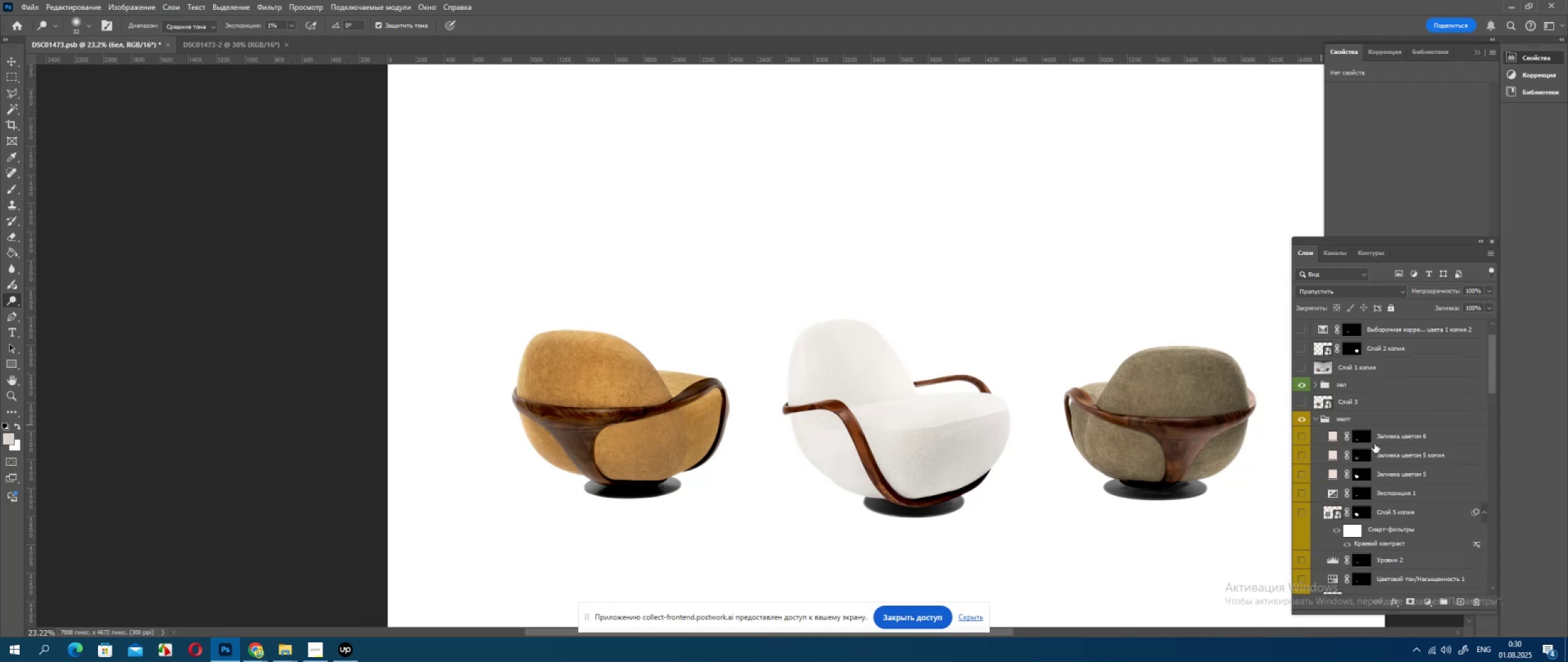 
hold_key(key=ControlLeft, duration=0.39)
left_click([1363, 480])
 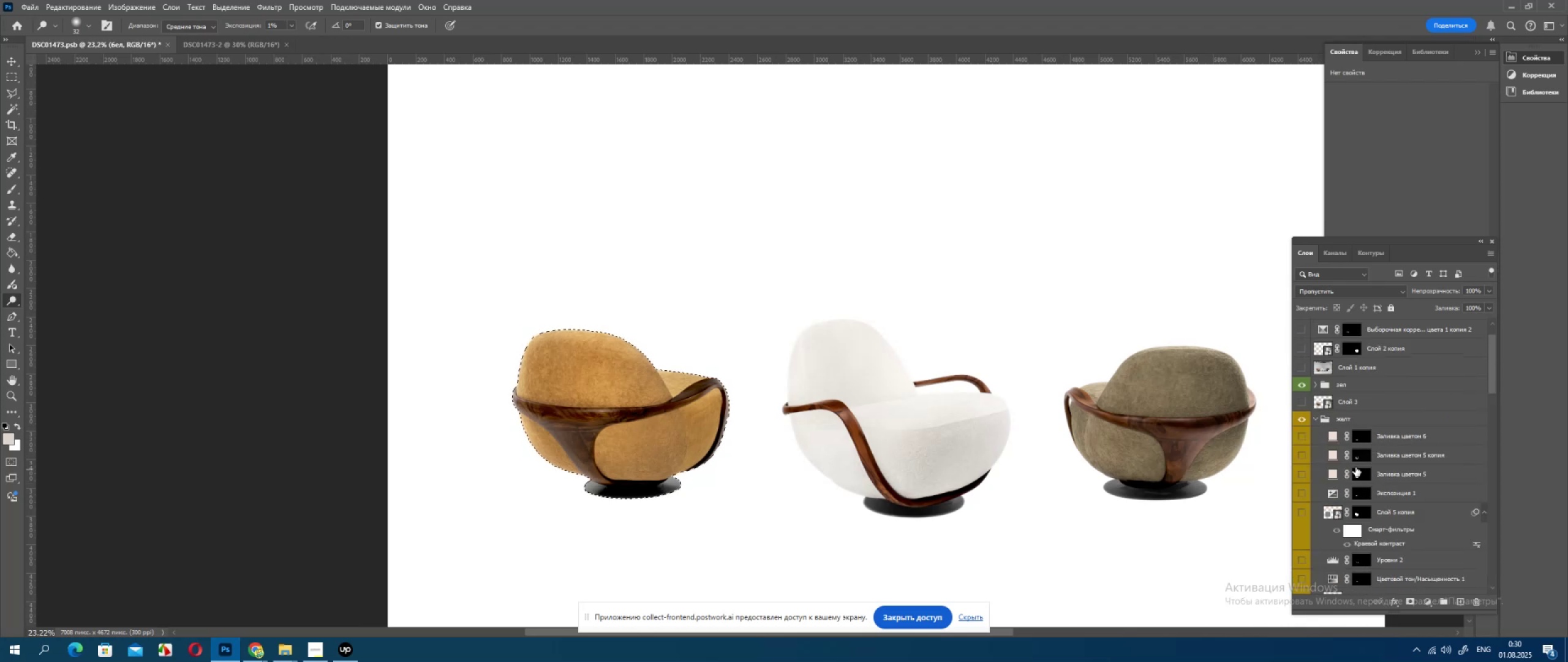 
hold_key(key=ControlLeft, duration=0.41)
left_click([1357, 455])
 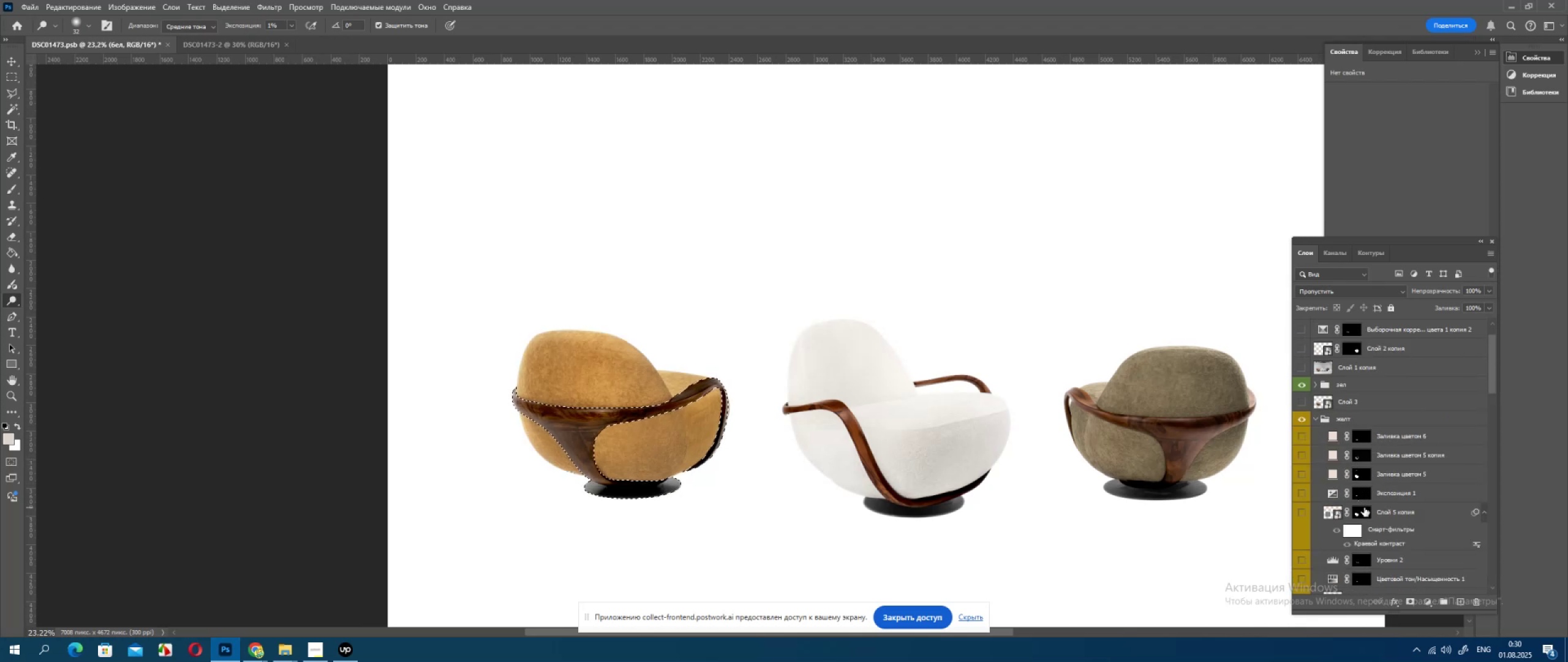 
hold_key(key=ControlLeft, duration=1.18)
left_click([1358, 474])
 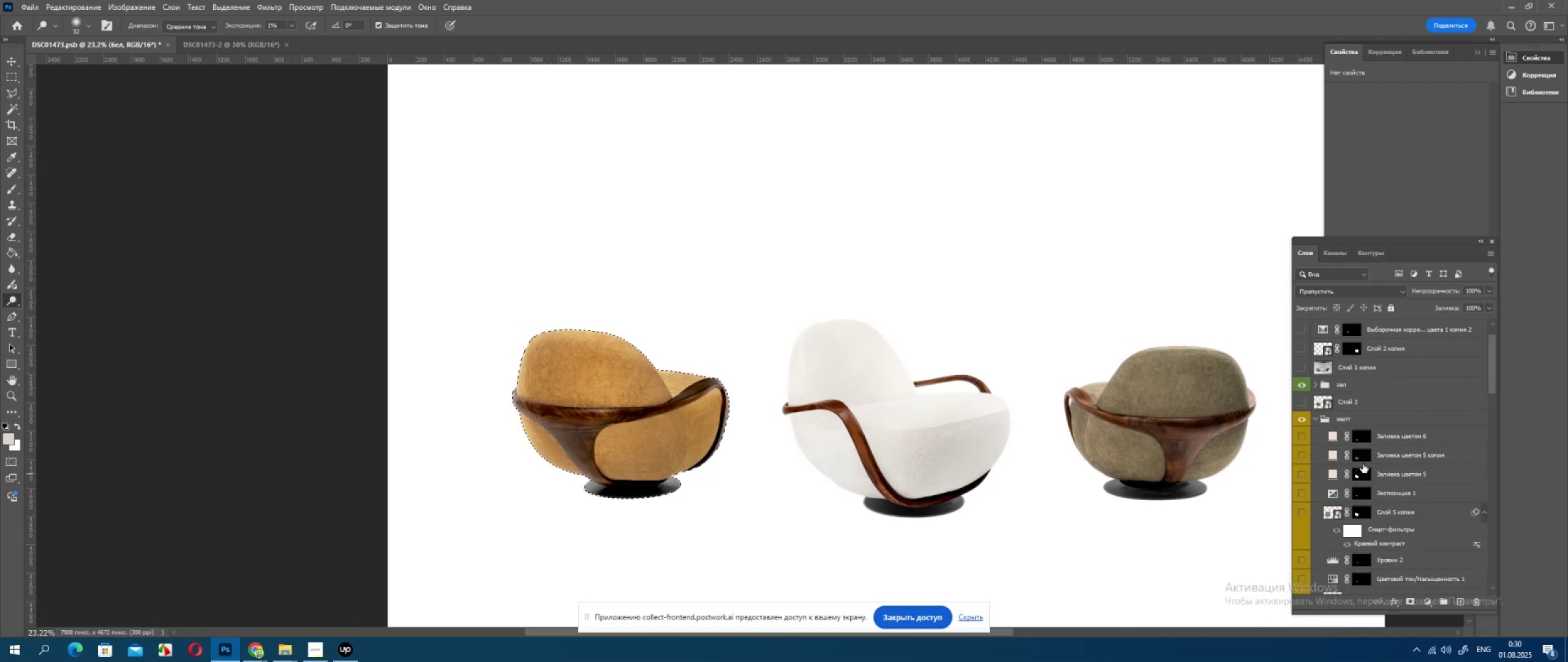 
hold_key(key=AltLeft, duration=0.55)
 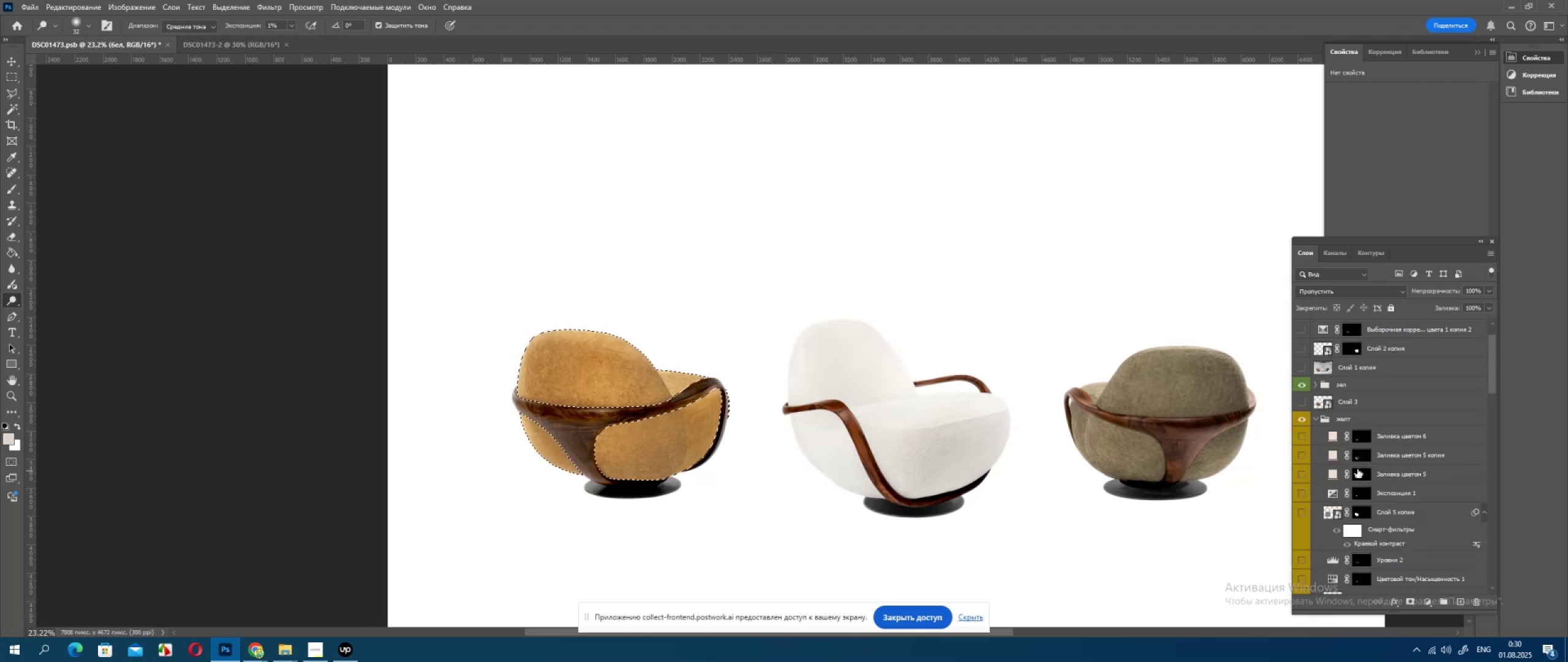 
hold_key(key=ControlLeft, duration=0.48)
hold_key(key=AltLeft, duration=0.43)
left_click([1363, 492])
 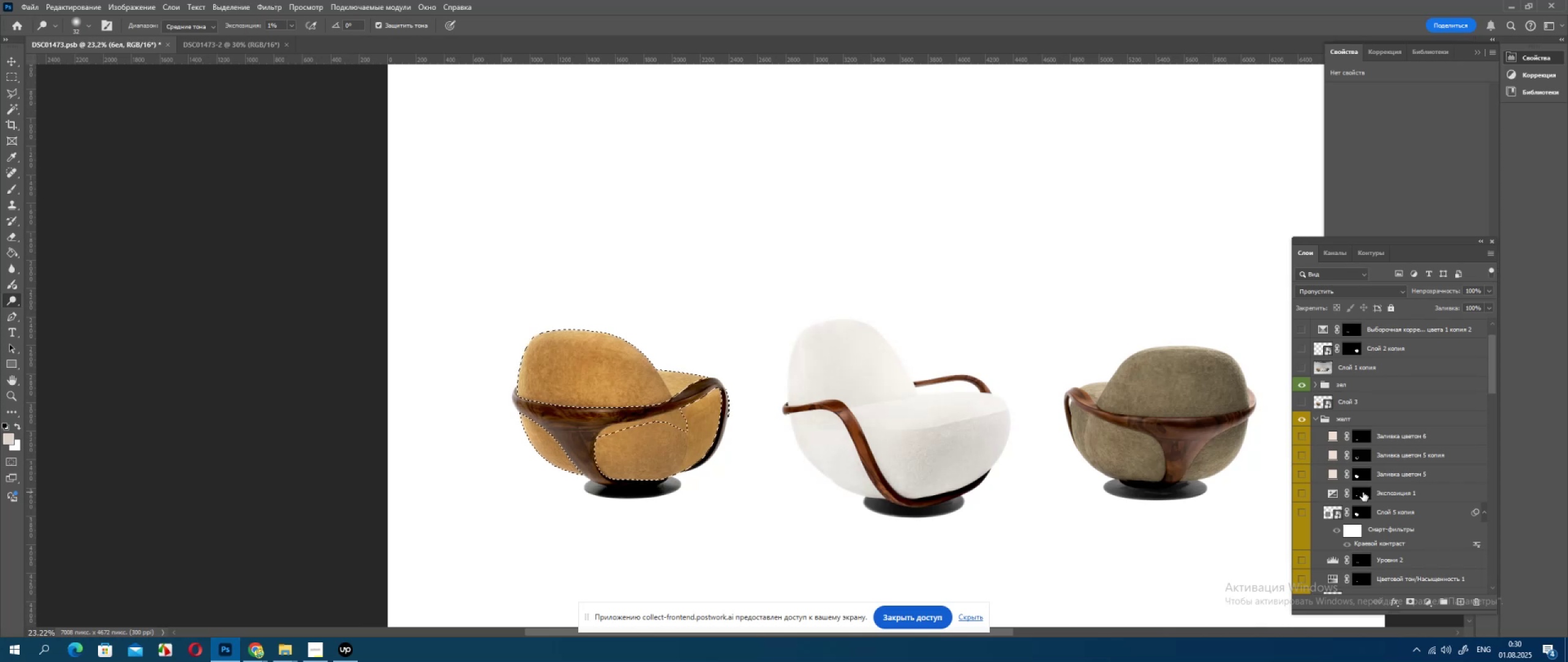 
hold_key(key=ControlLeft, duration=0.74)
 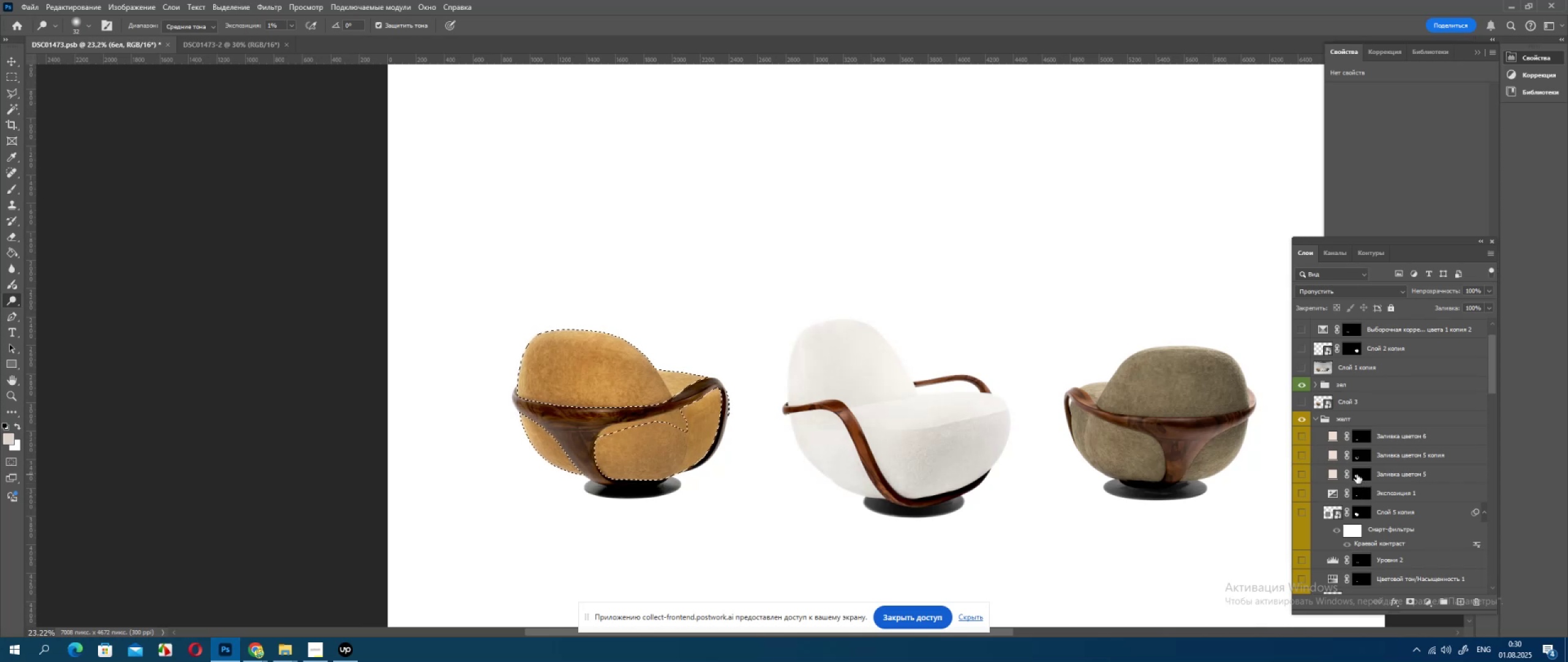 
key(Control+Z)
 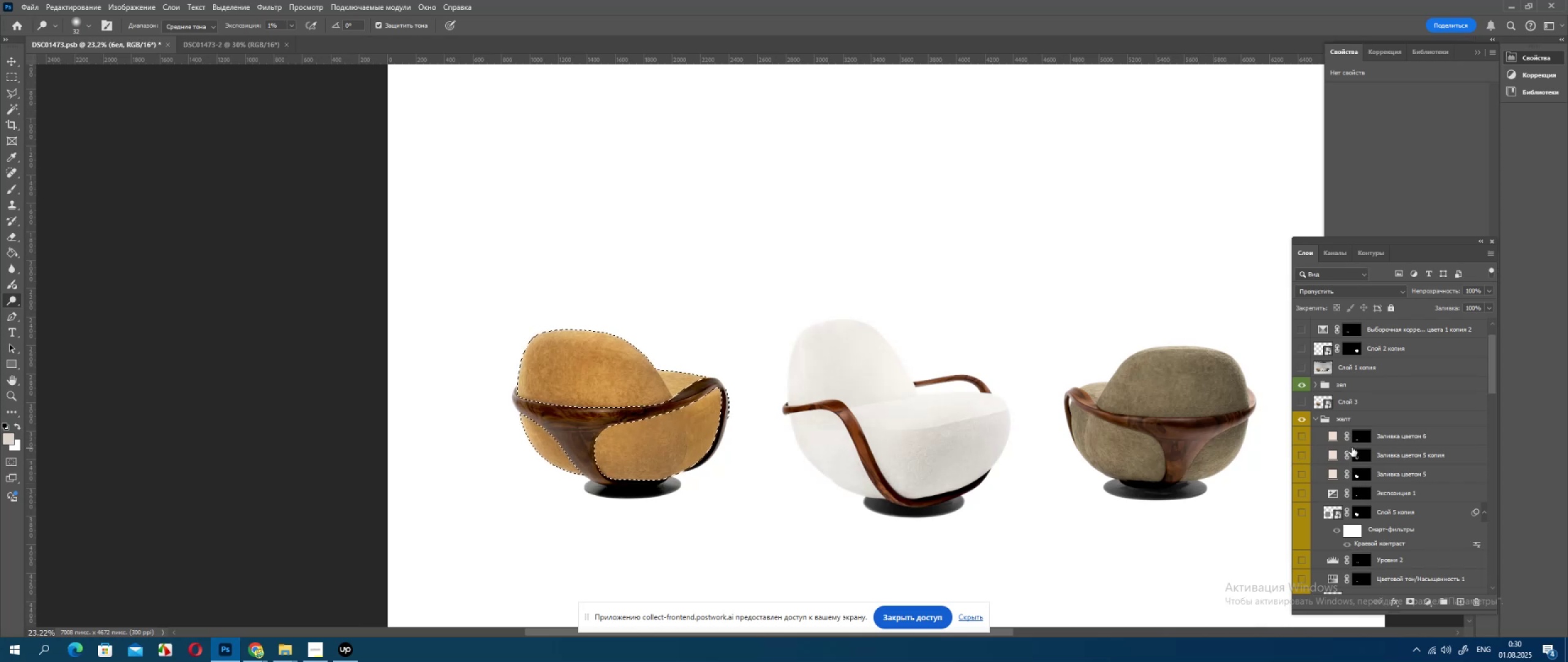 
hold_key(key=AltLeft, duration=0.48)
hold_key(key=ControlLeft, duration=0.39)
left_click([1357, 443])
 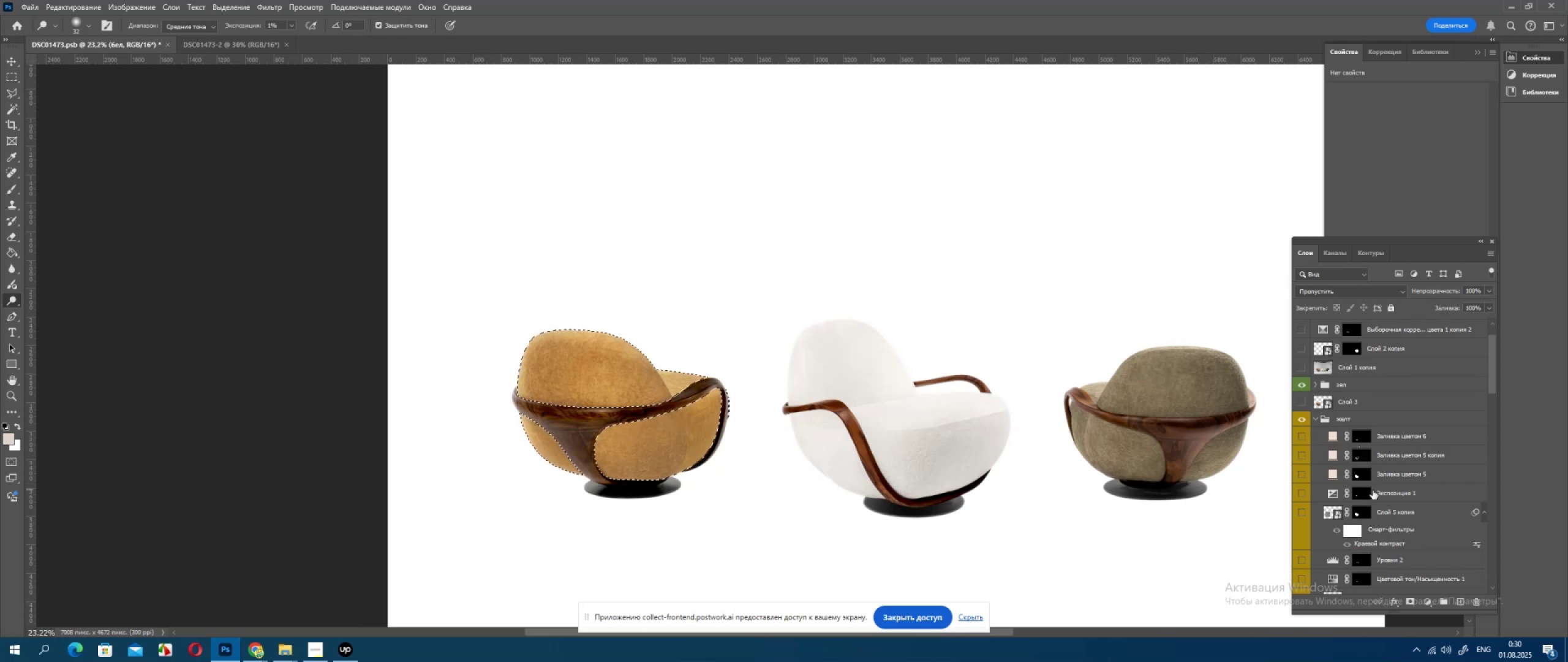 
scroll: coordinate [1367, 536], scroll_direction: down, amount: 16.0
 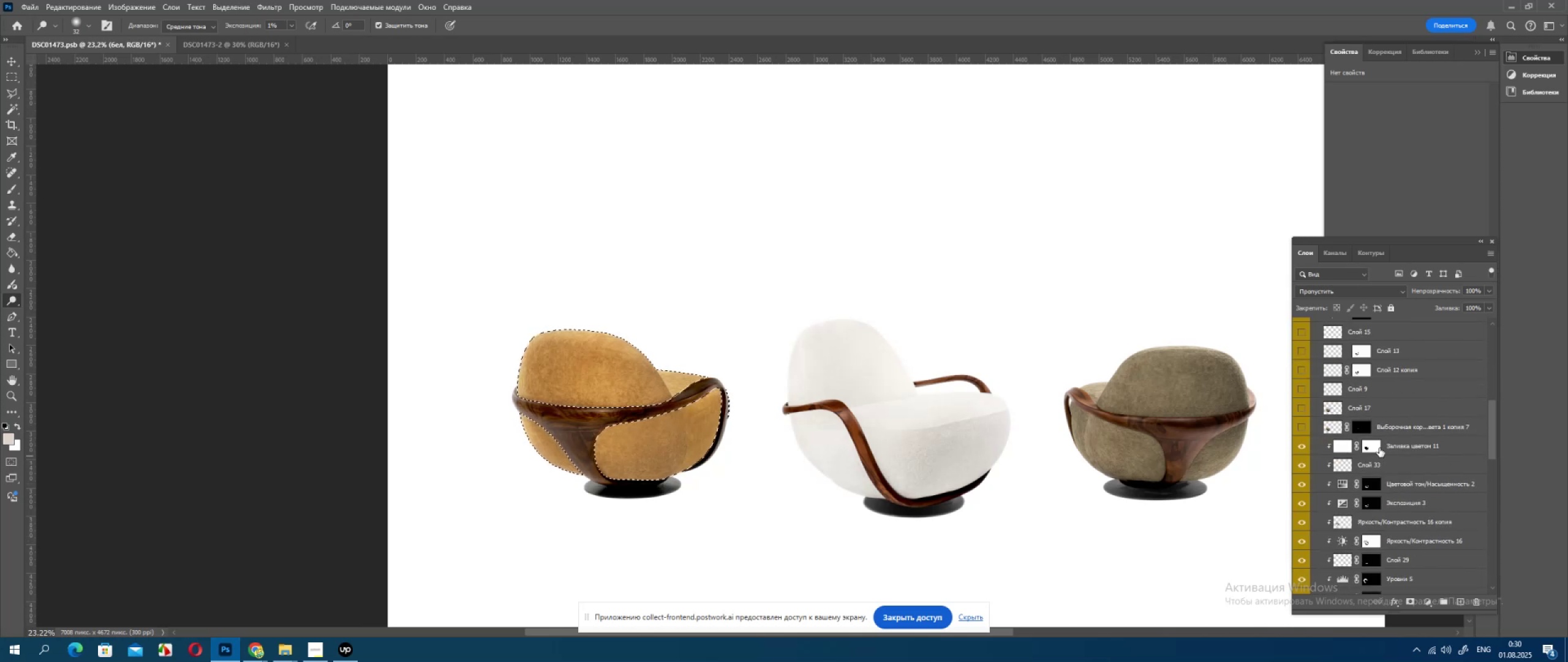 
left_click([1379, 447])
 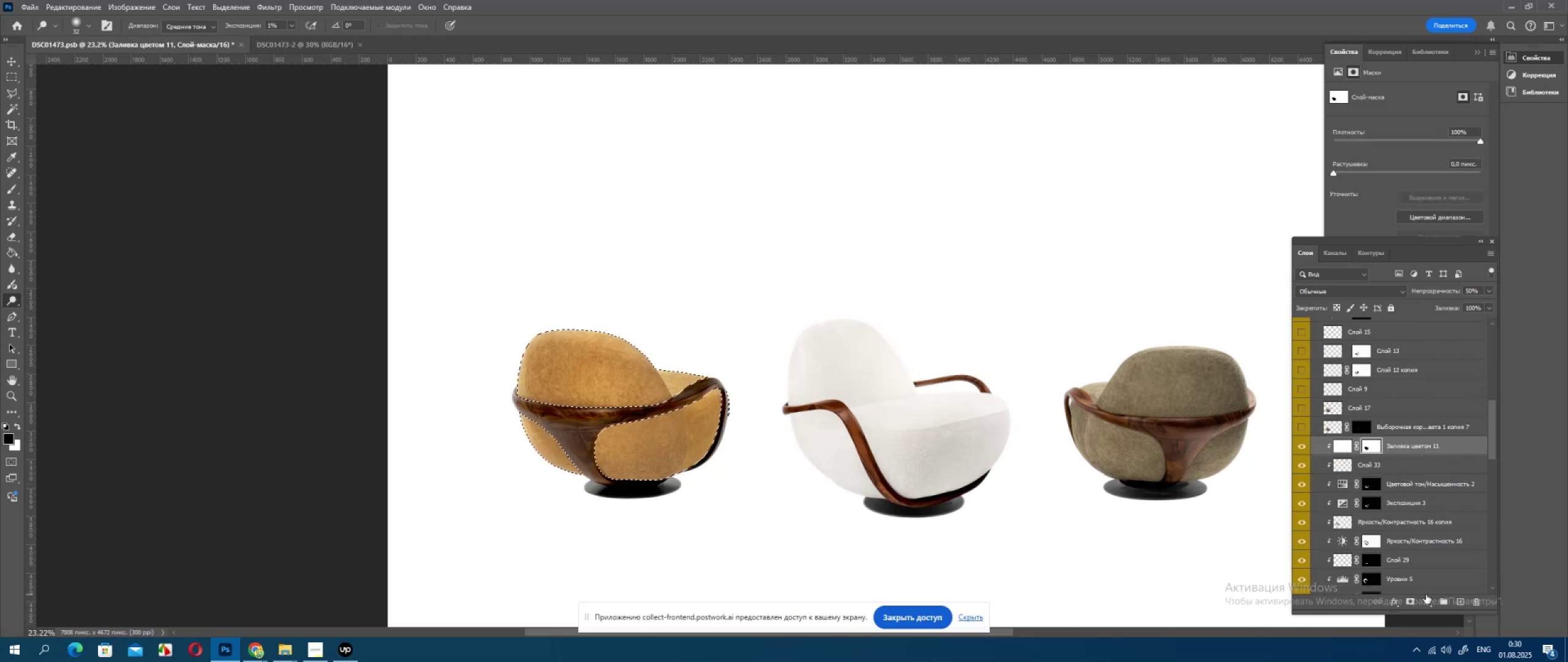 
left_click([1426, 595])
 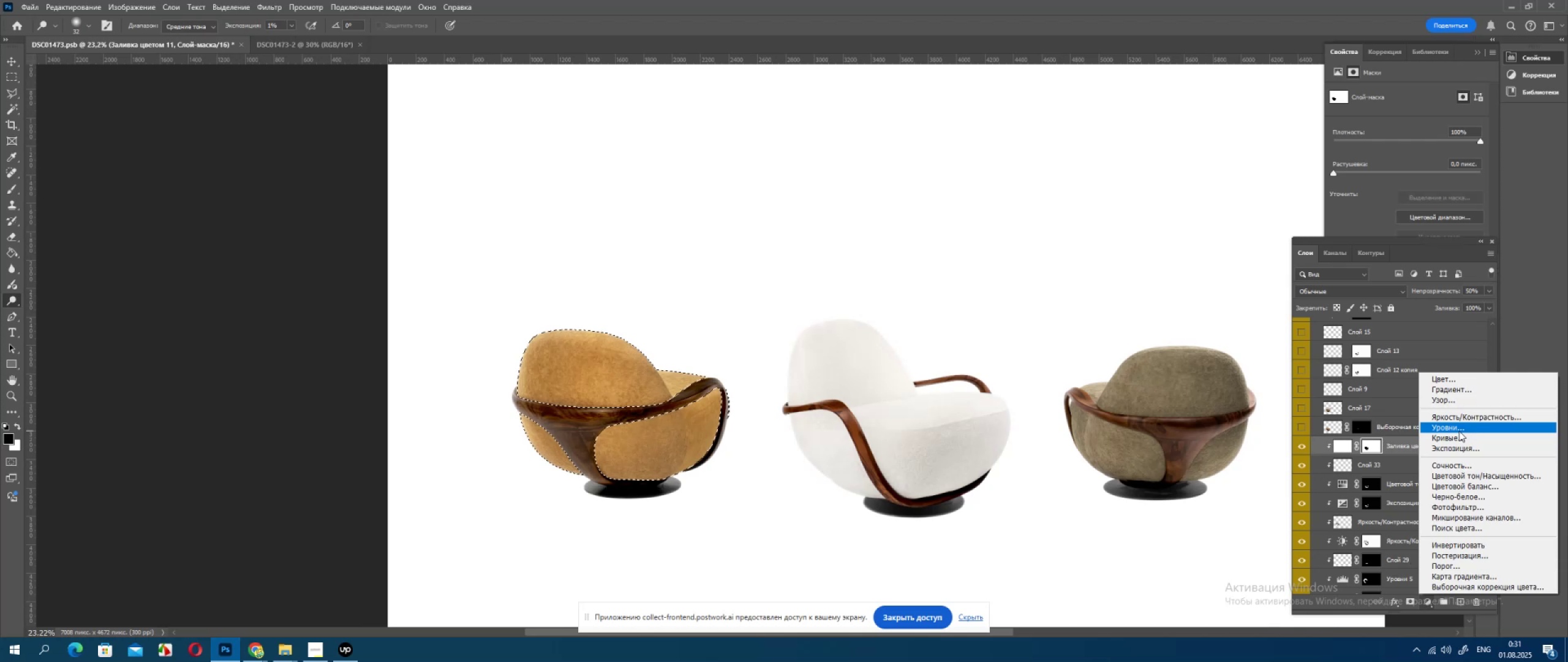 
left_click([1459, 431])
 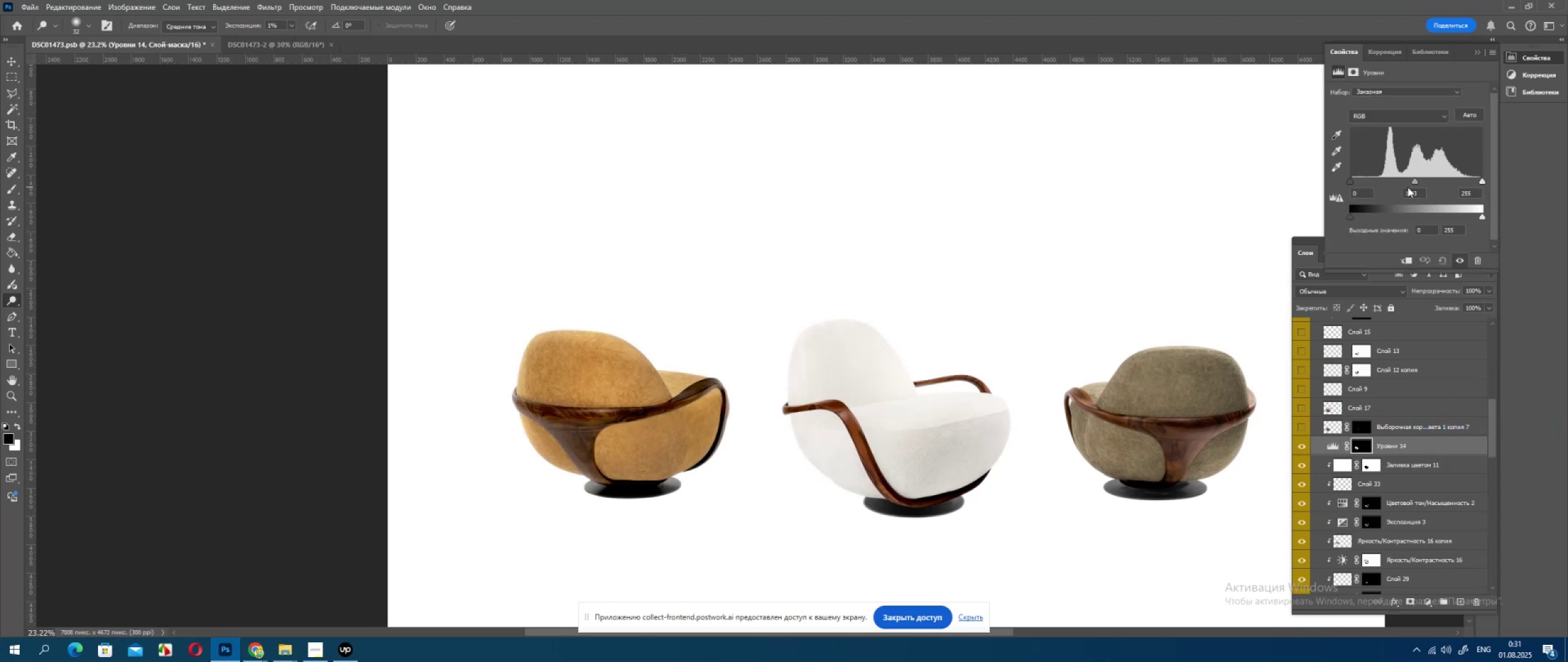 
key(Control+Z)
 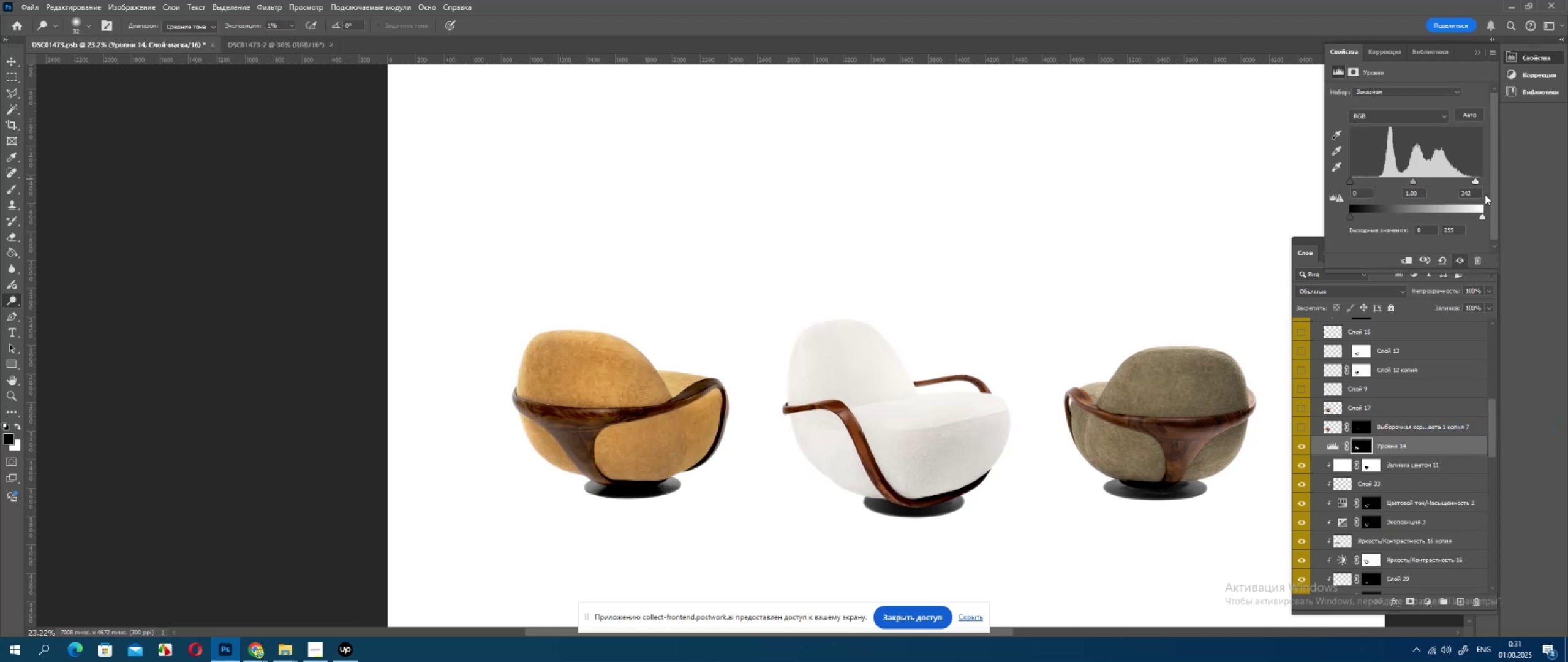 
left_click([1480, 56])
 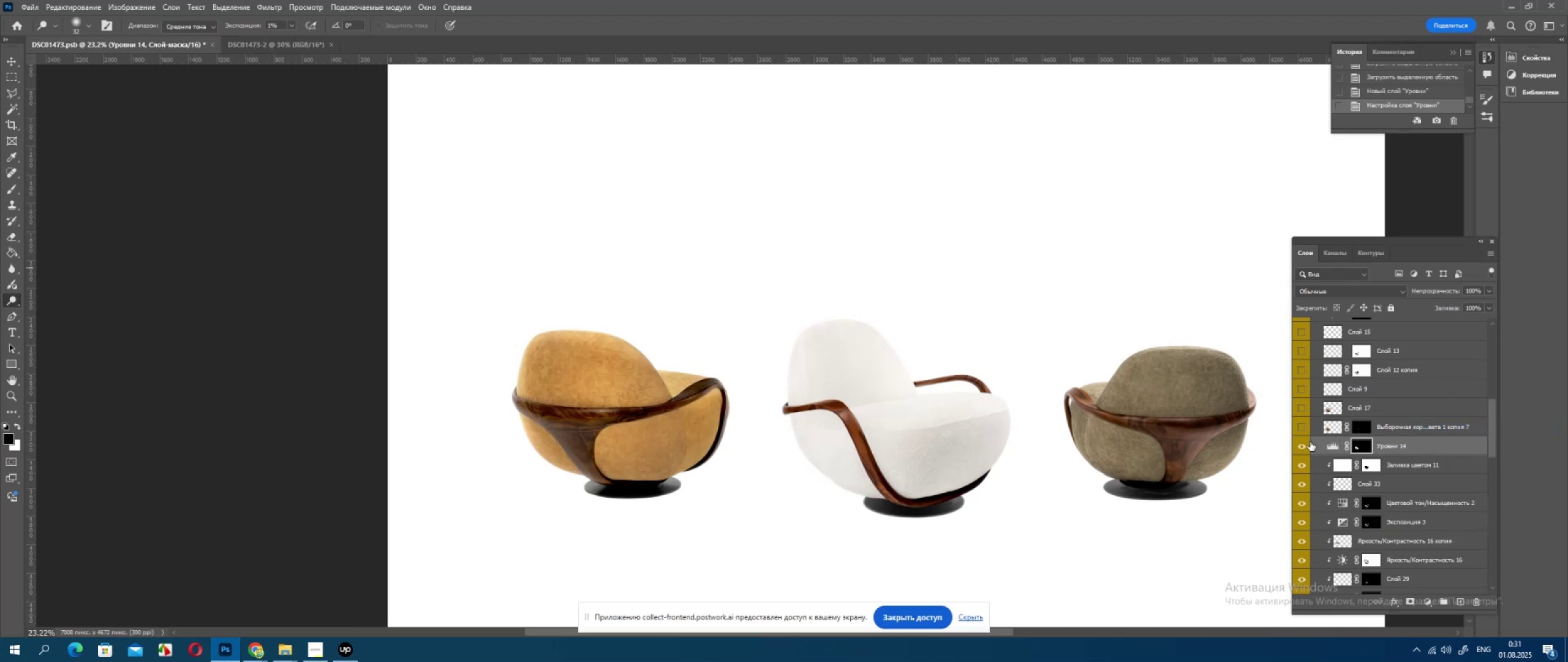 
left_click([1308, 444])
 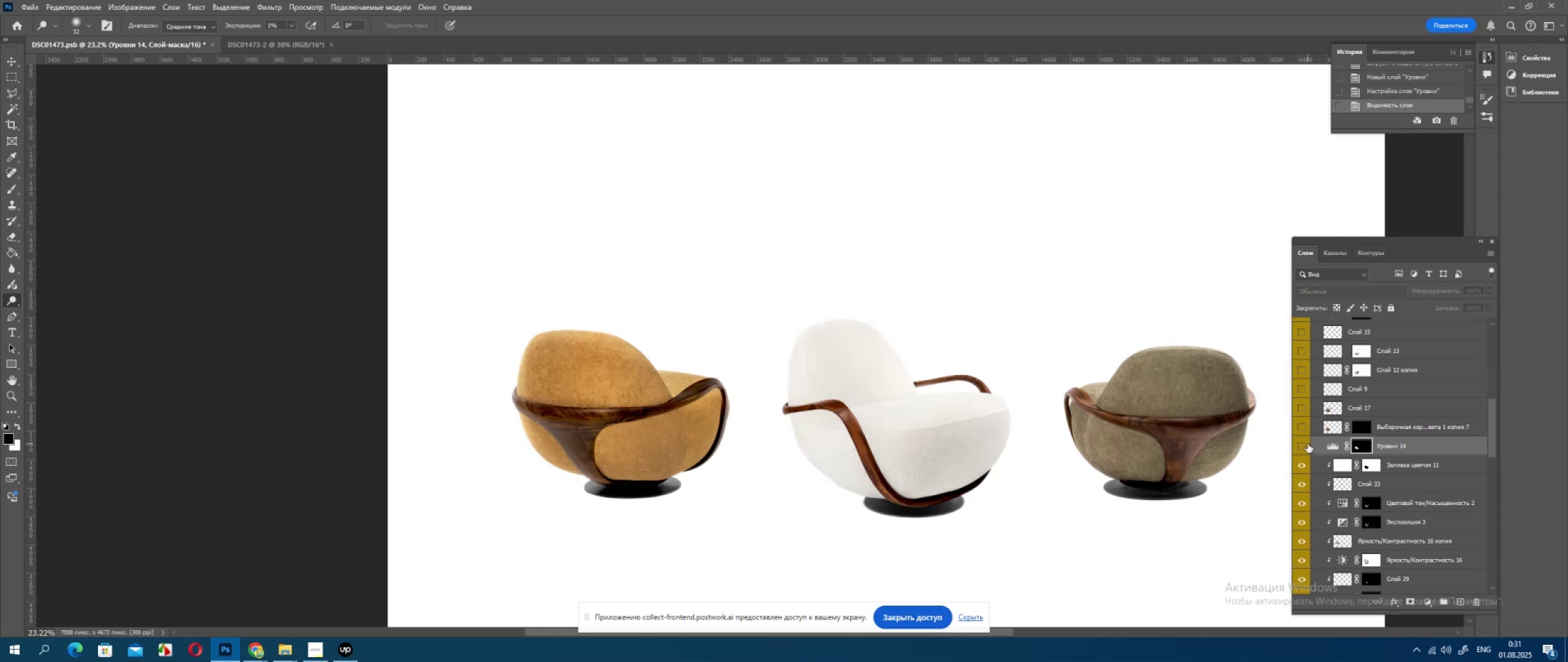 
left_click([1308, 444])
 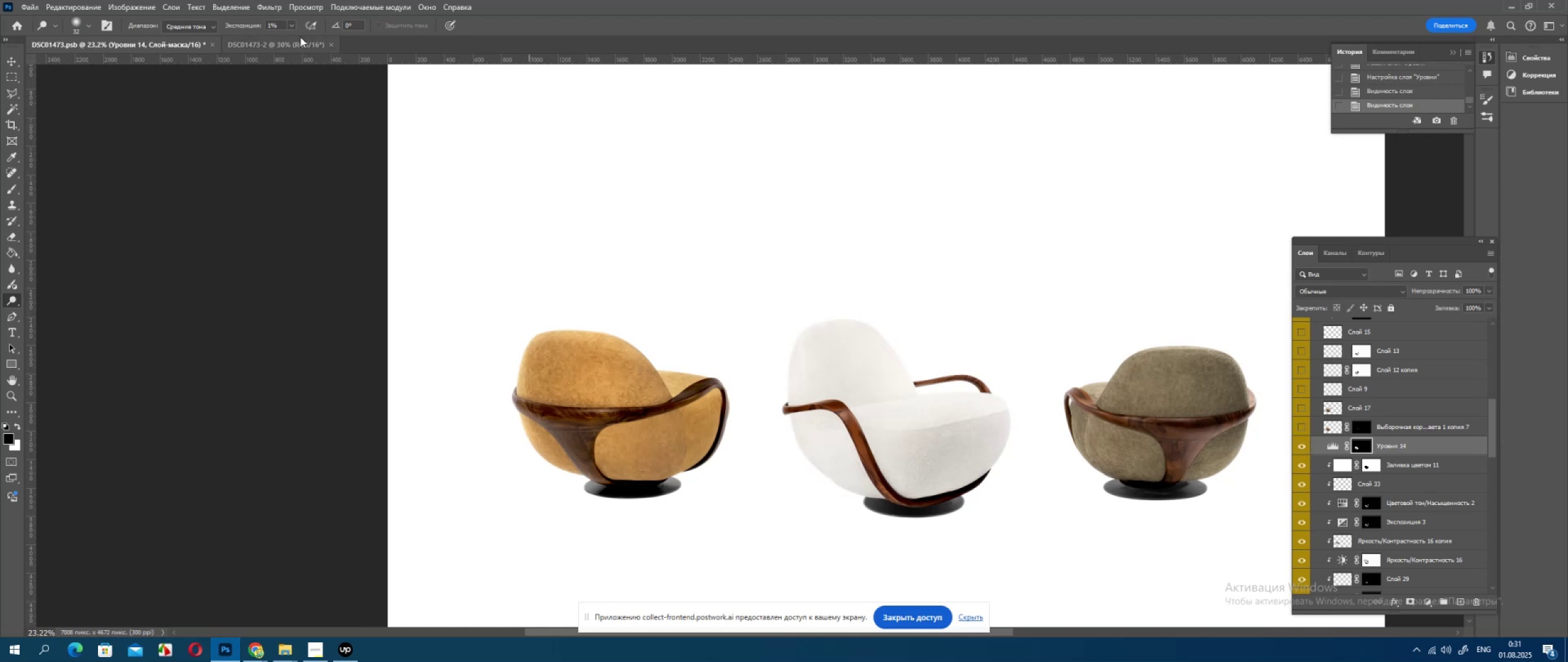 
left_click([283, 51])
 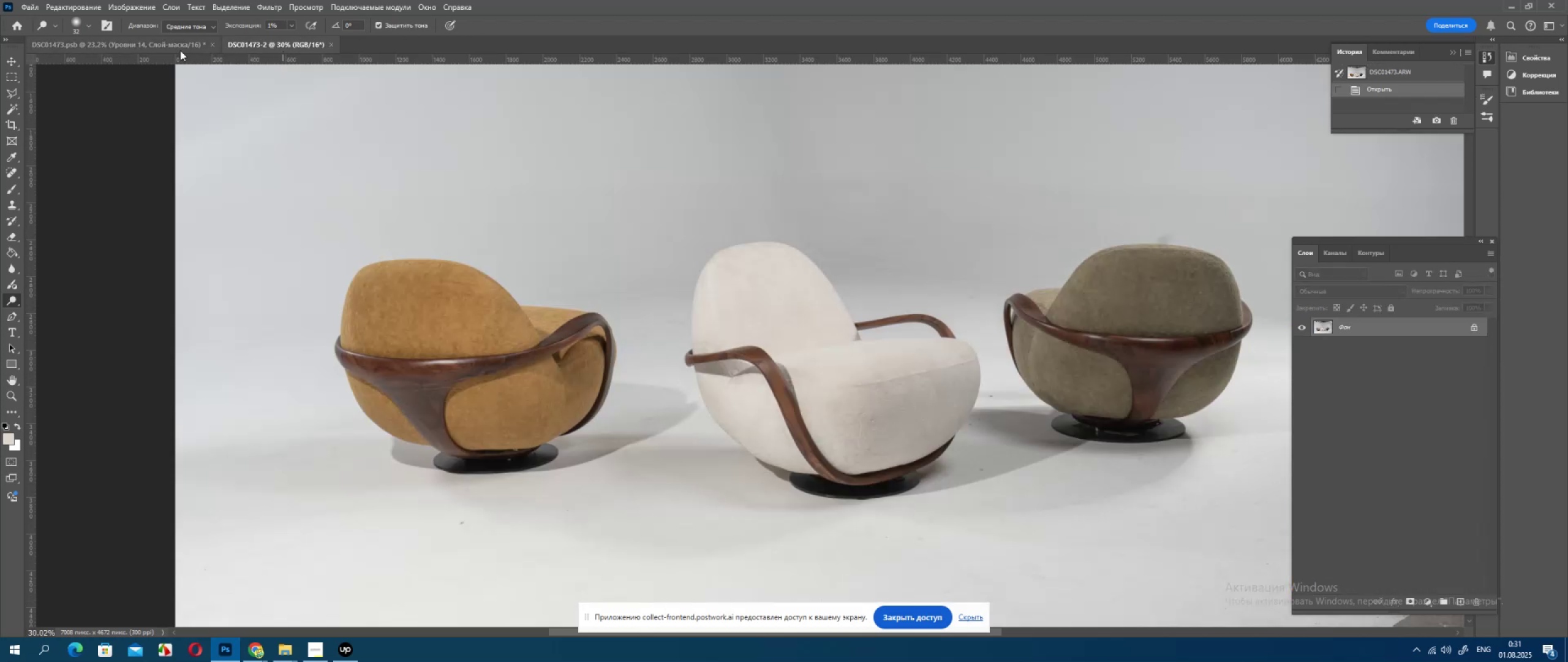 
left_click([180, 50])
 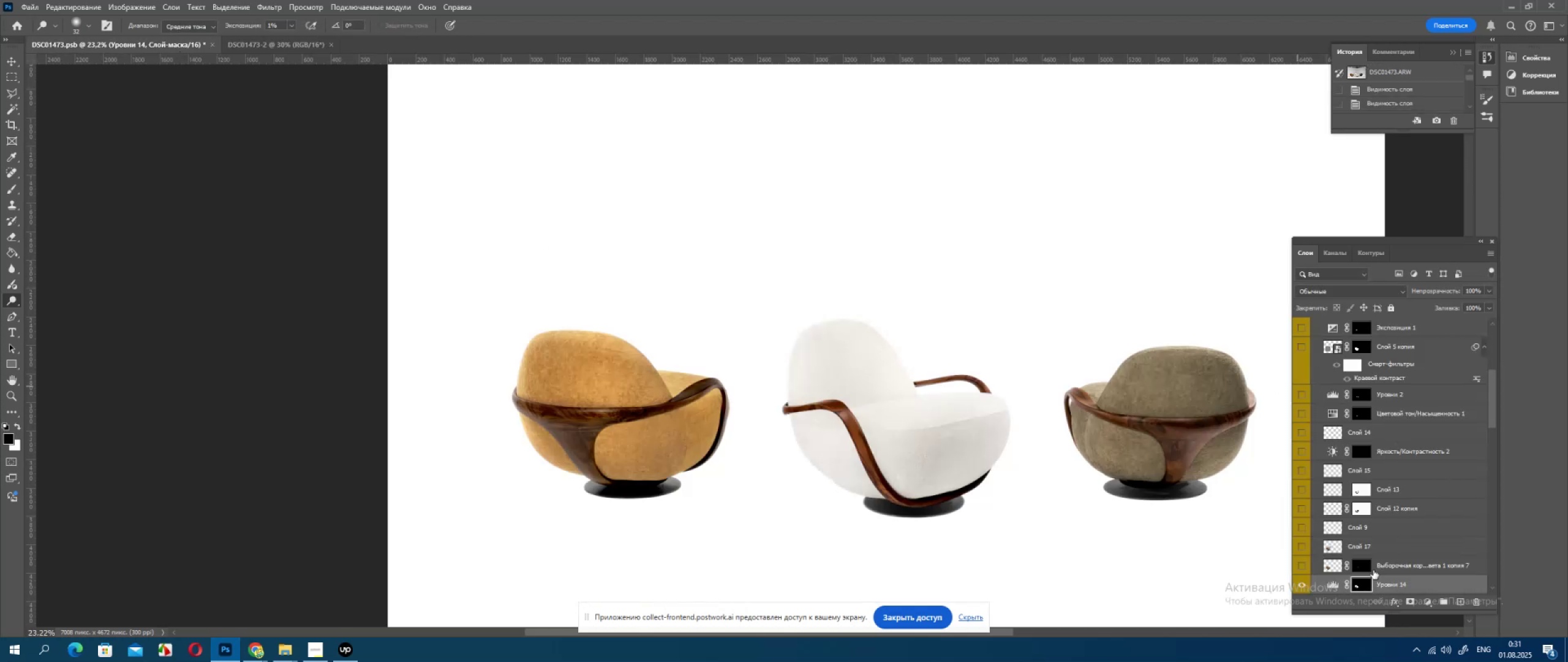 
scroll: coordinate [1367, 572], scroll_direction: down, amount: 2.0
 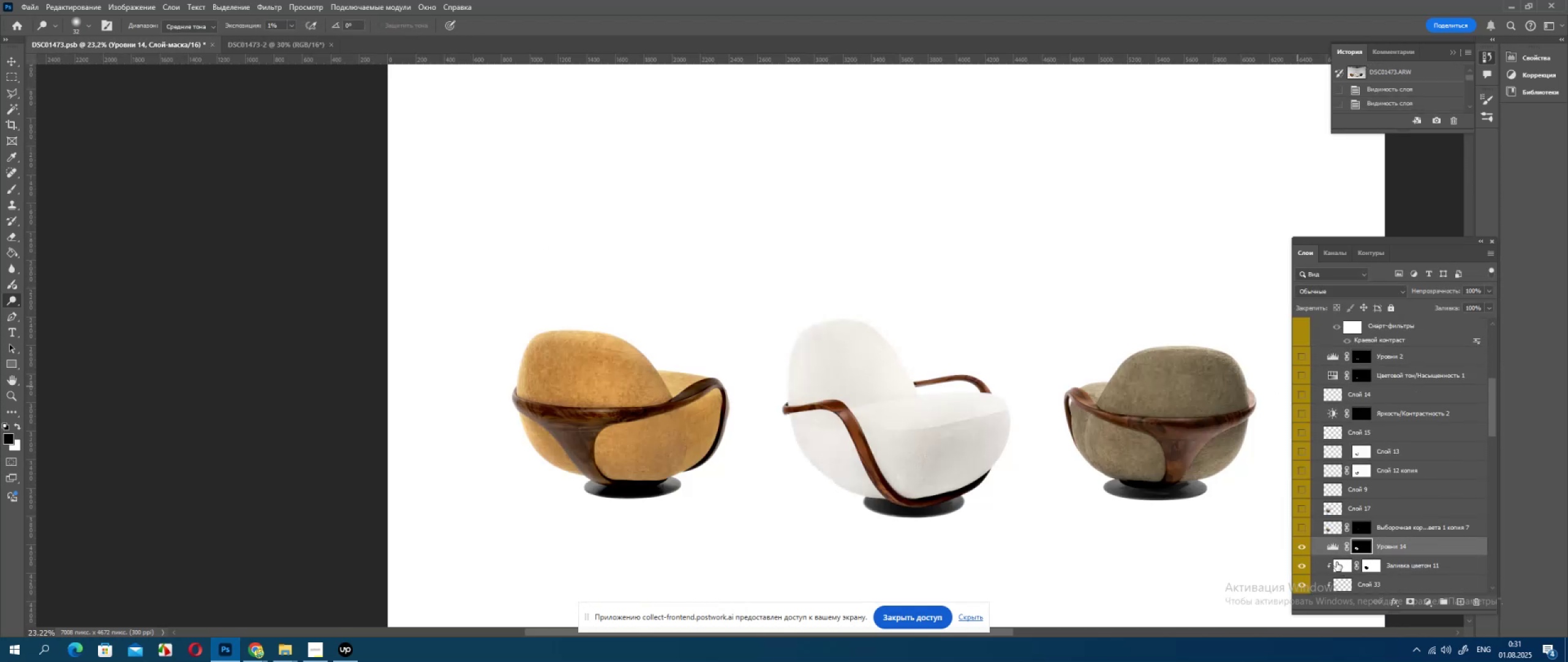 
hold_key(key=AltLeft, duration=0.77)
 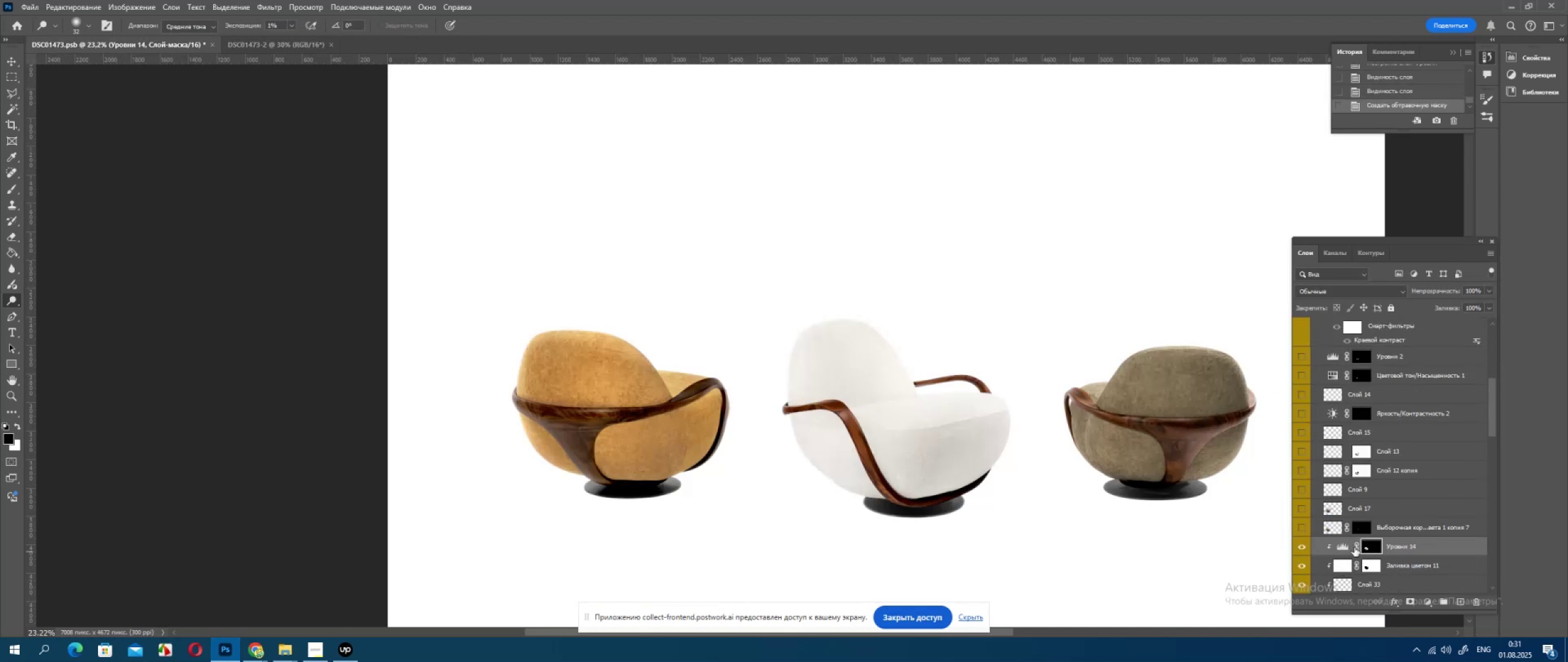 
hold_key(key=ControlLeft, duration=0.45)
left_click([1366, 546])
 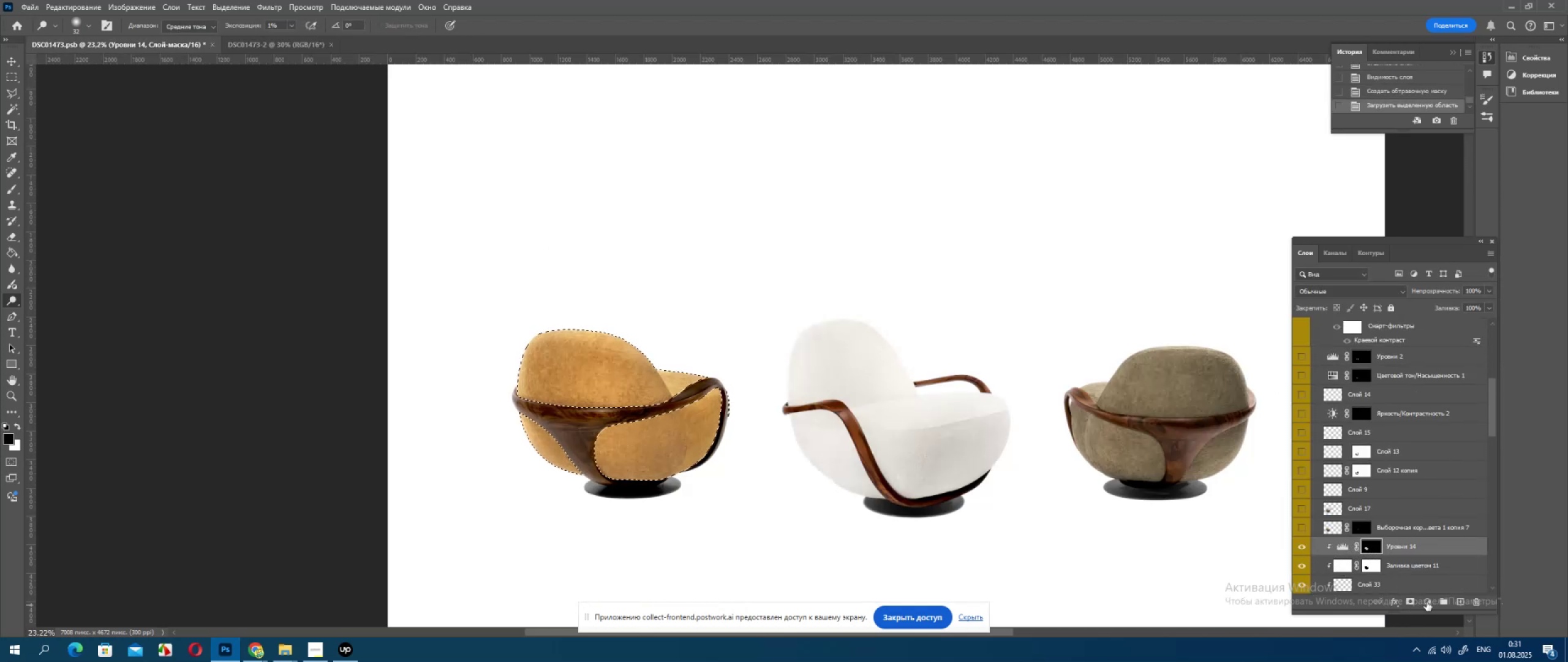 
left_click([1428, 599])
 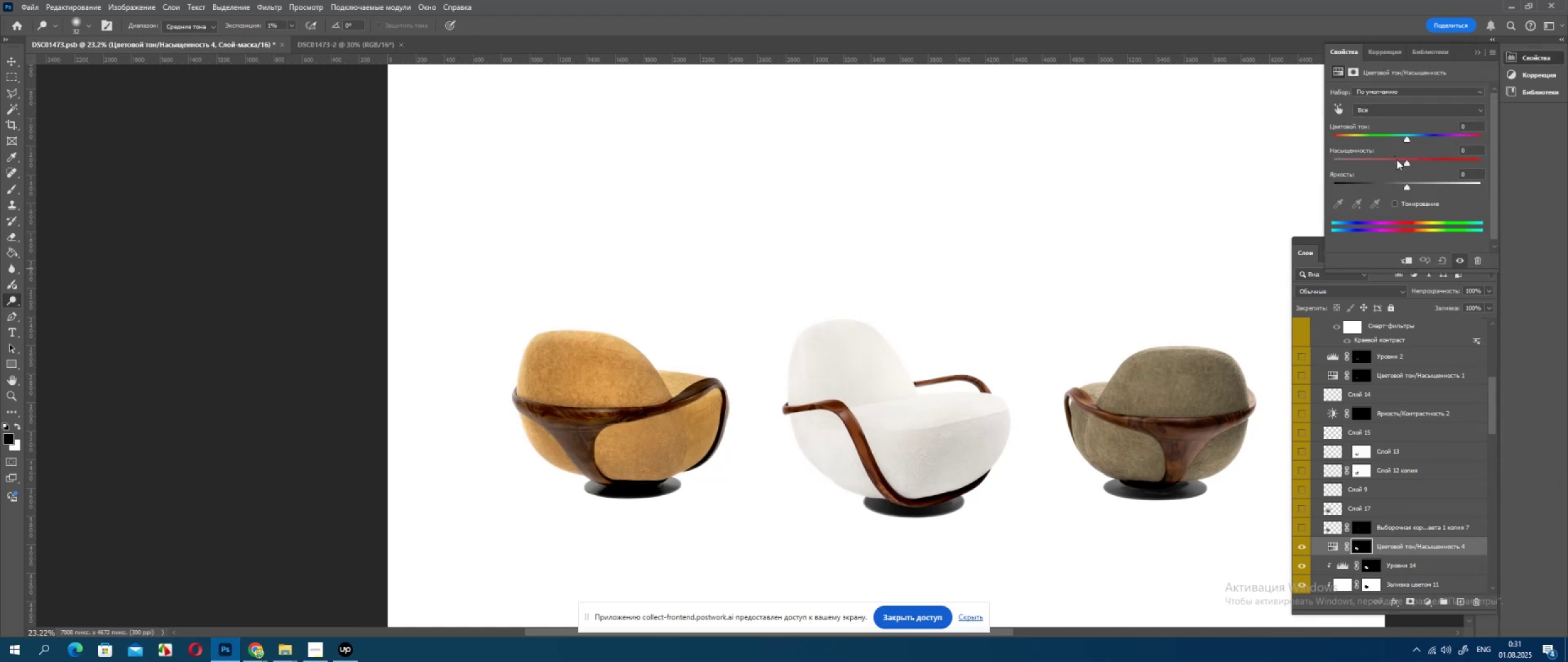 
left_click([1398, 159])
 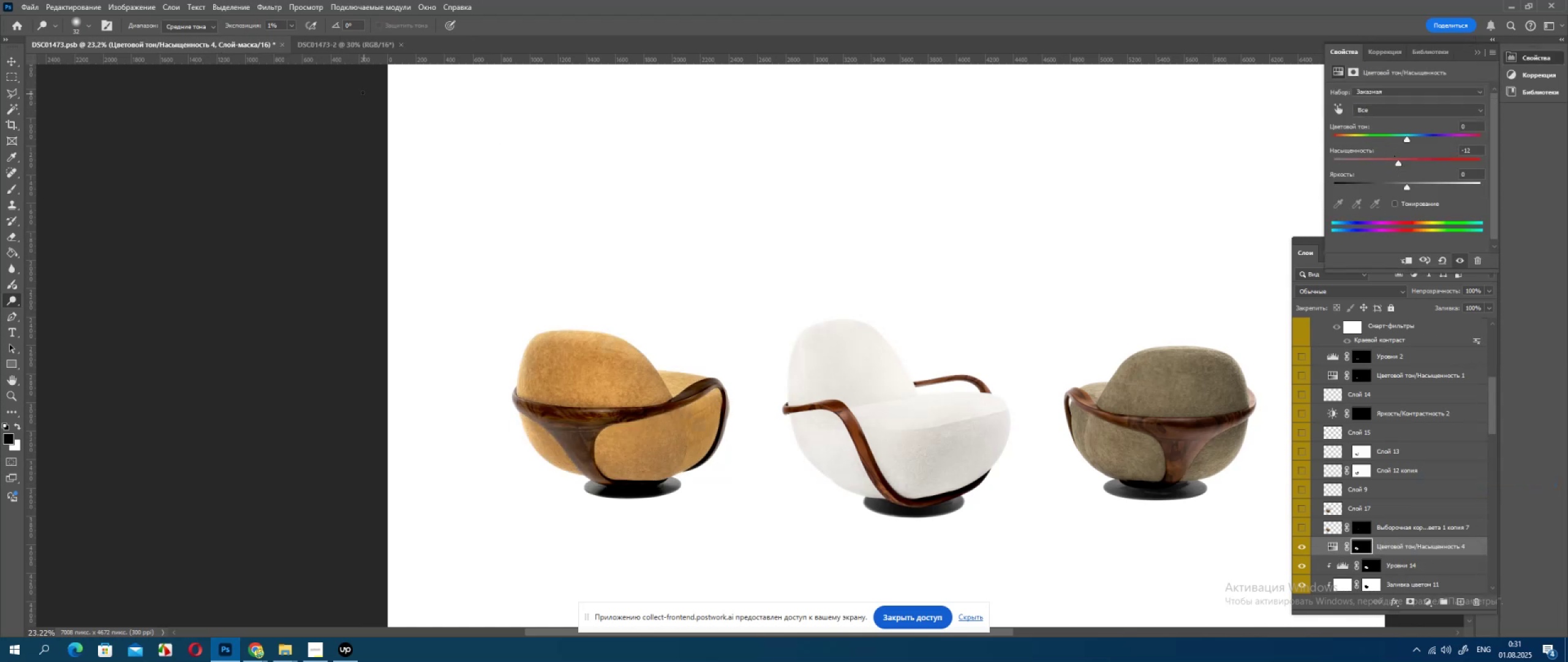 
left_click([348, 42])
 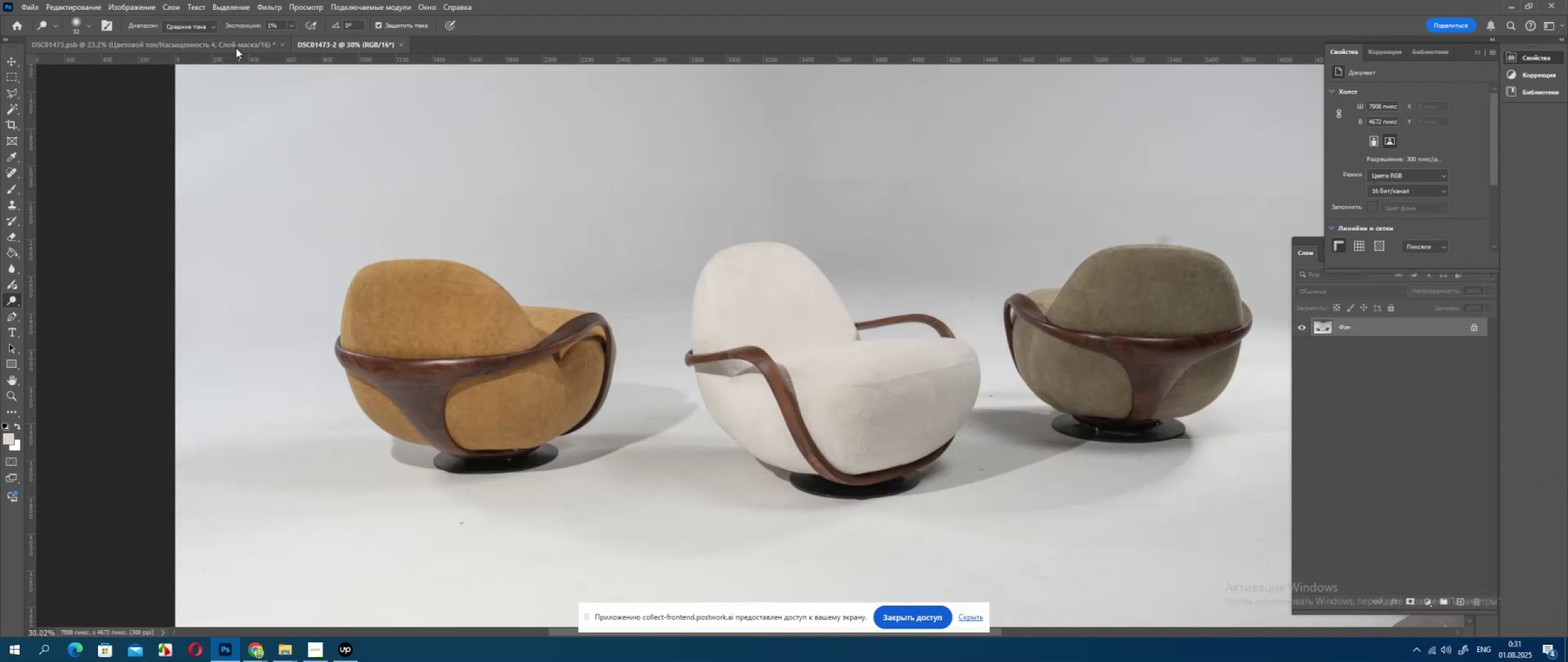 
left_click([234, 43])
 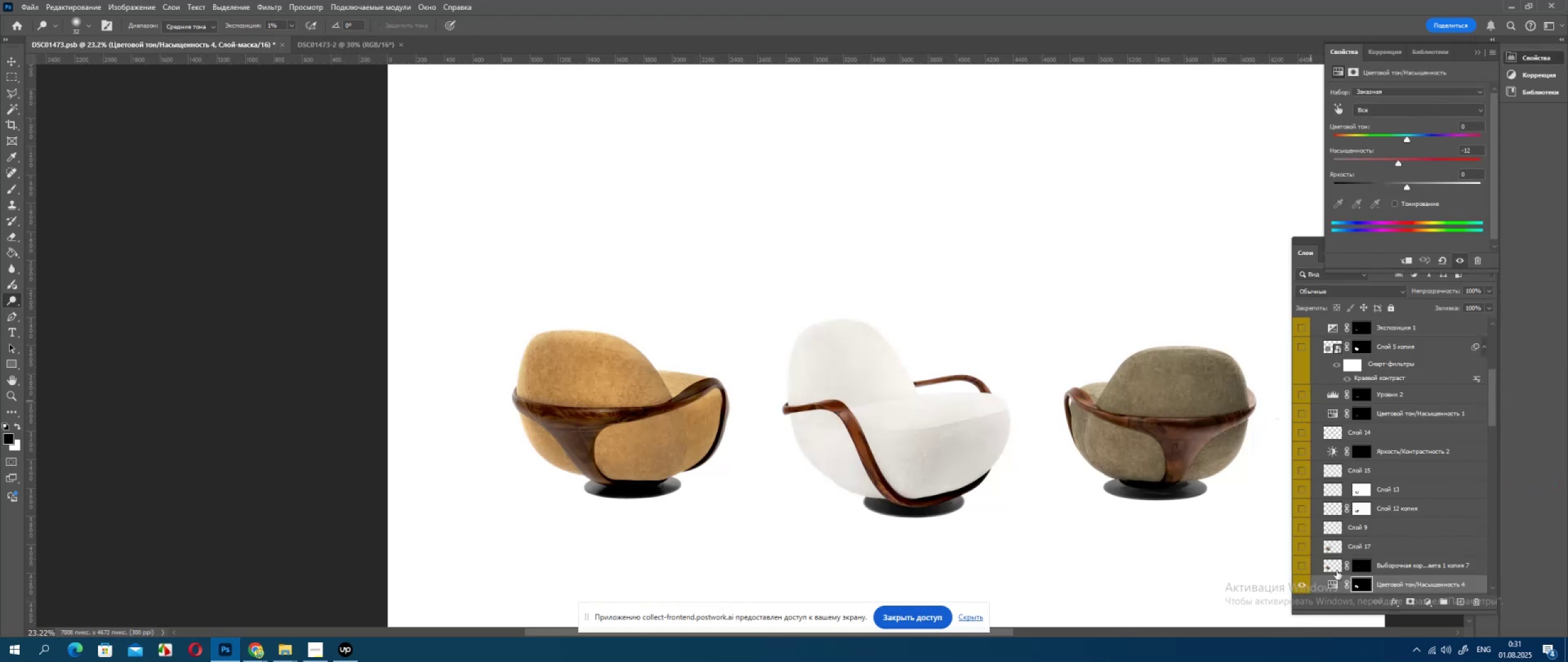 
left_click([1303, 580])
 